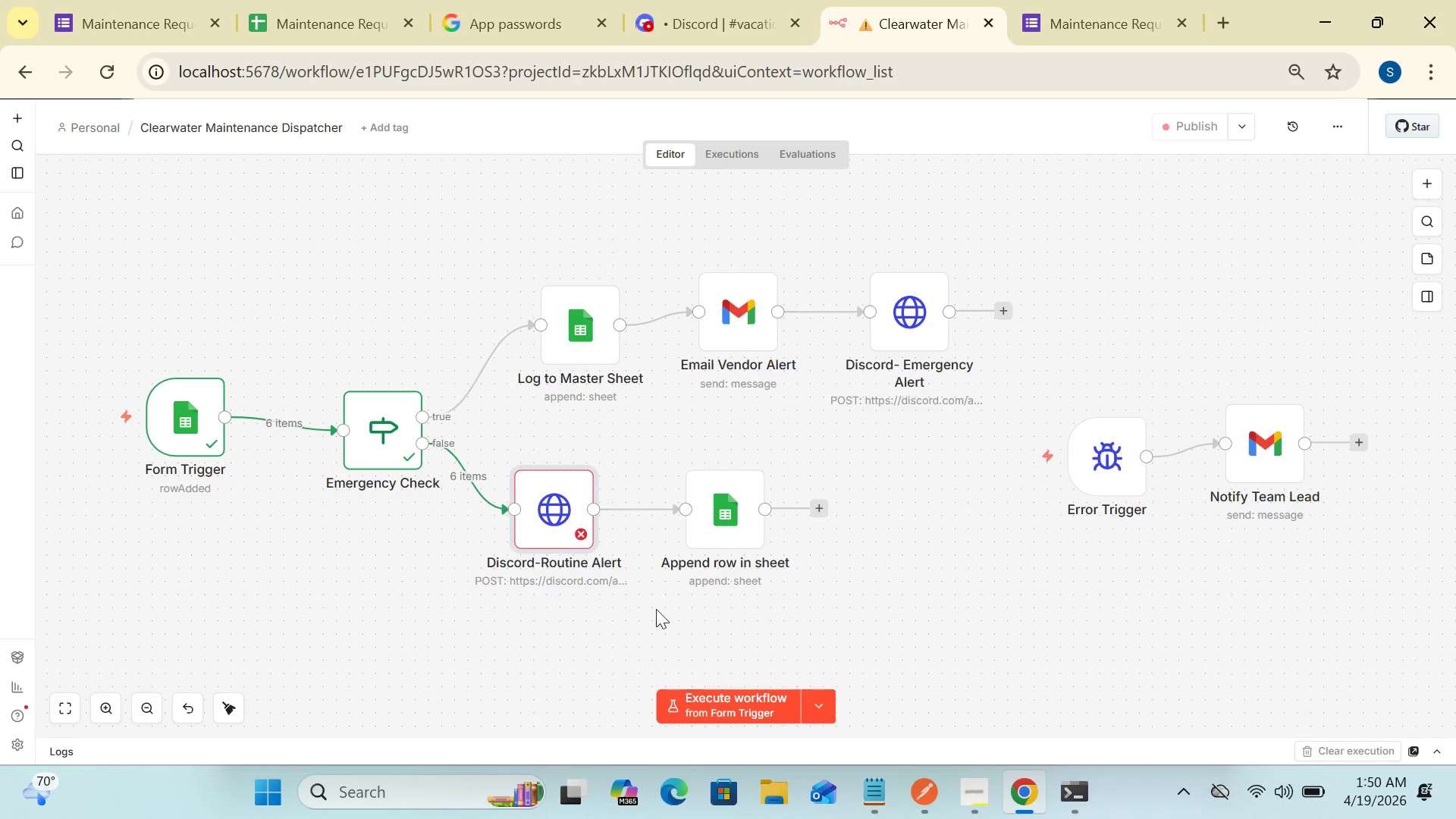 
mouse_move([554, 557])
 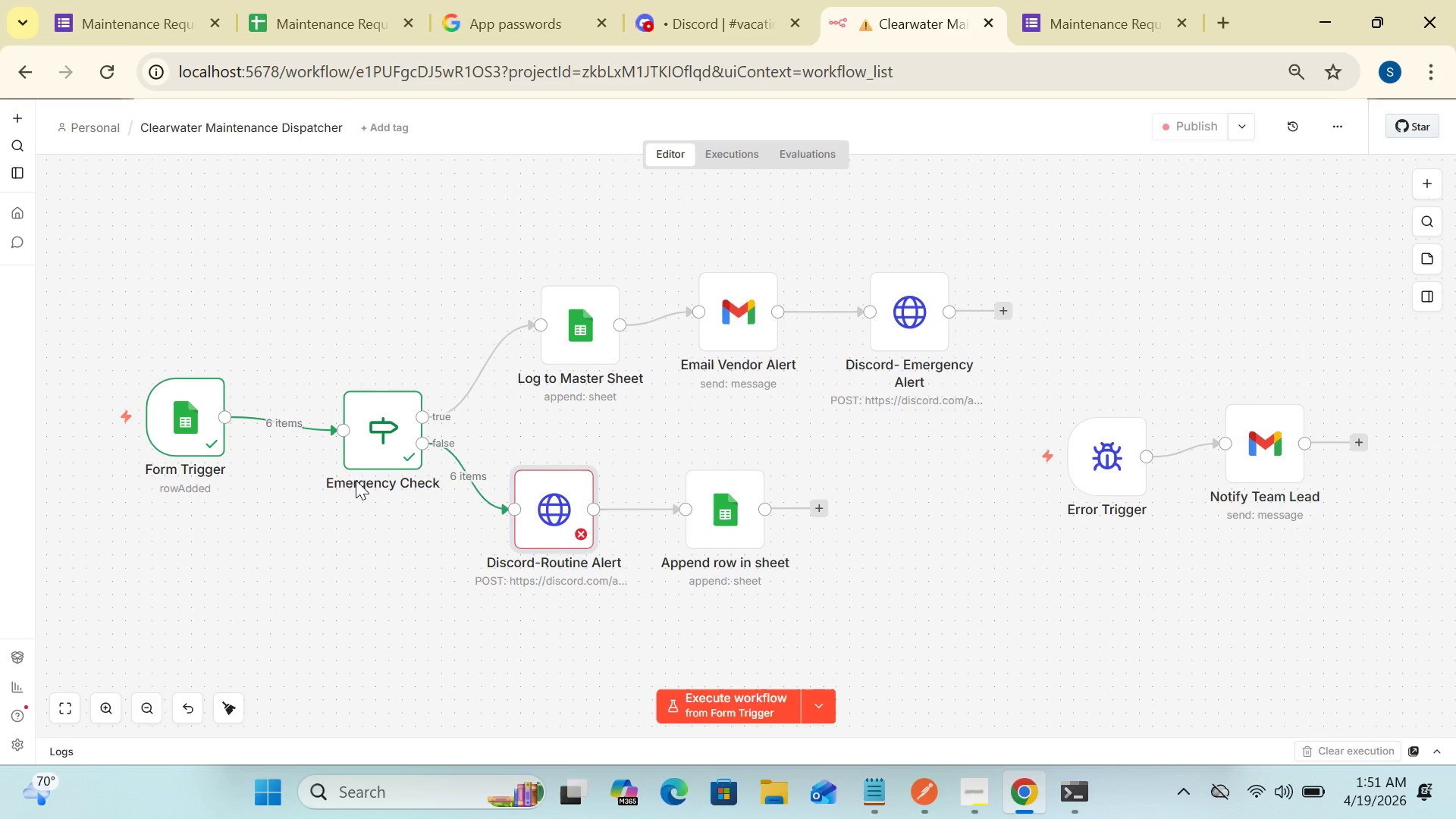 
wait(34.94)
 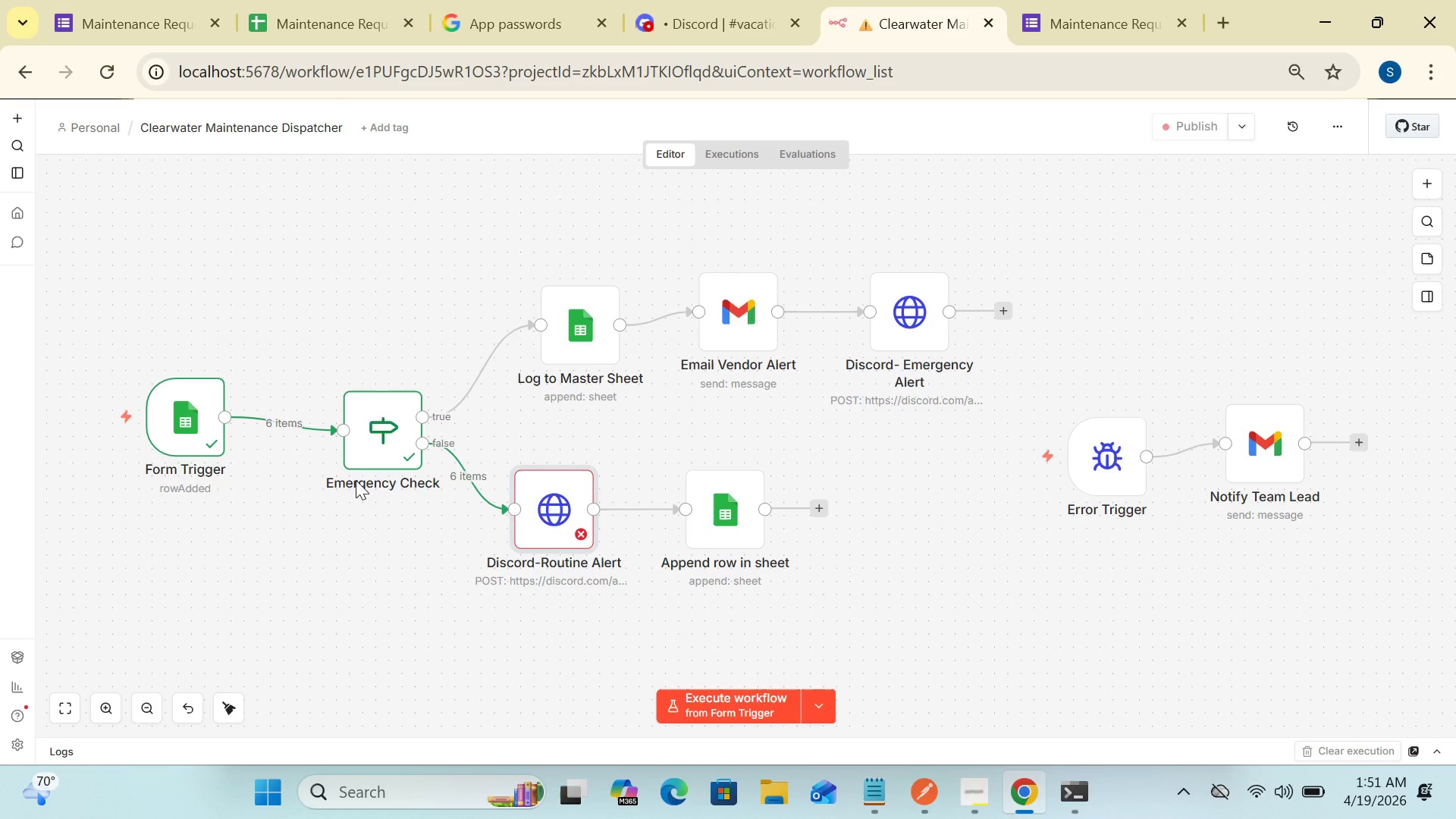 
double_click([356, 480])
 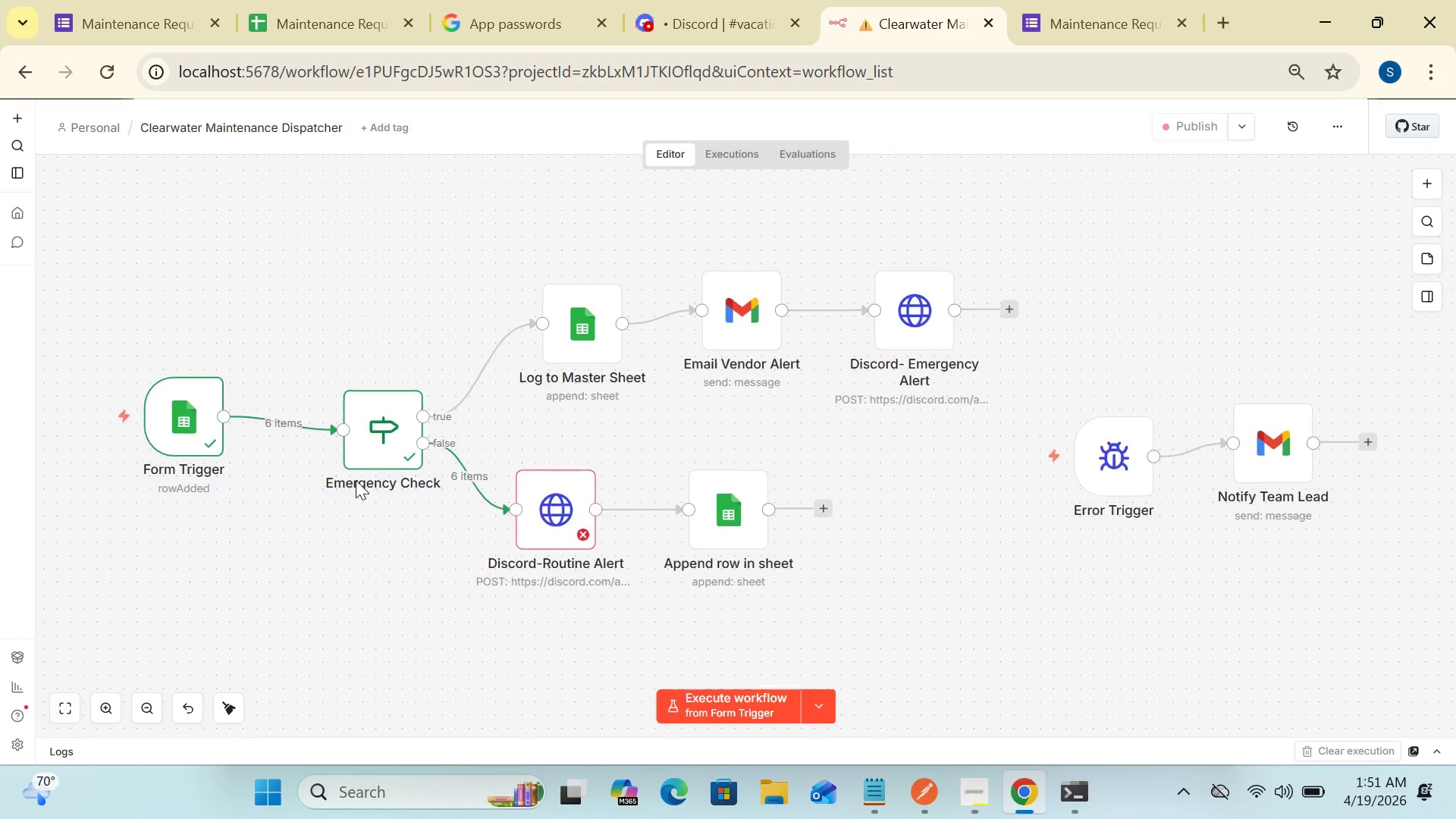 
triple_click([356, 480])
 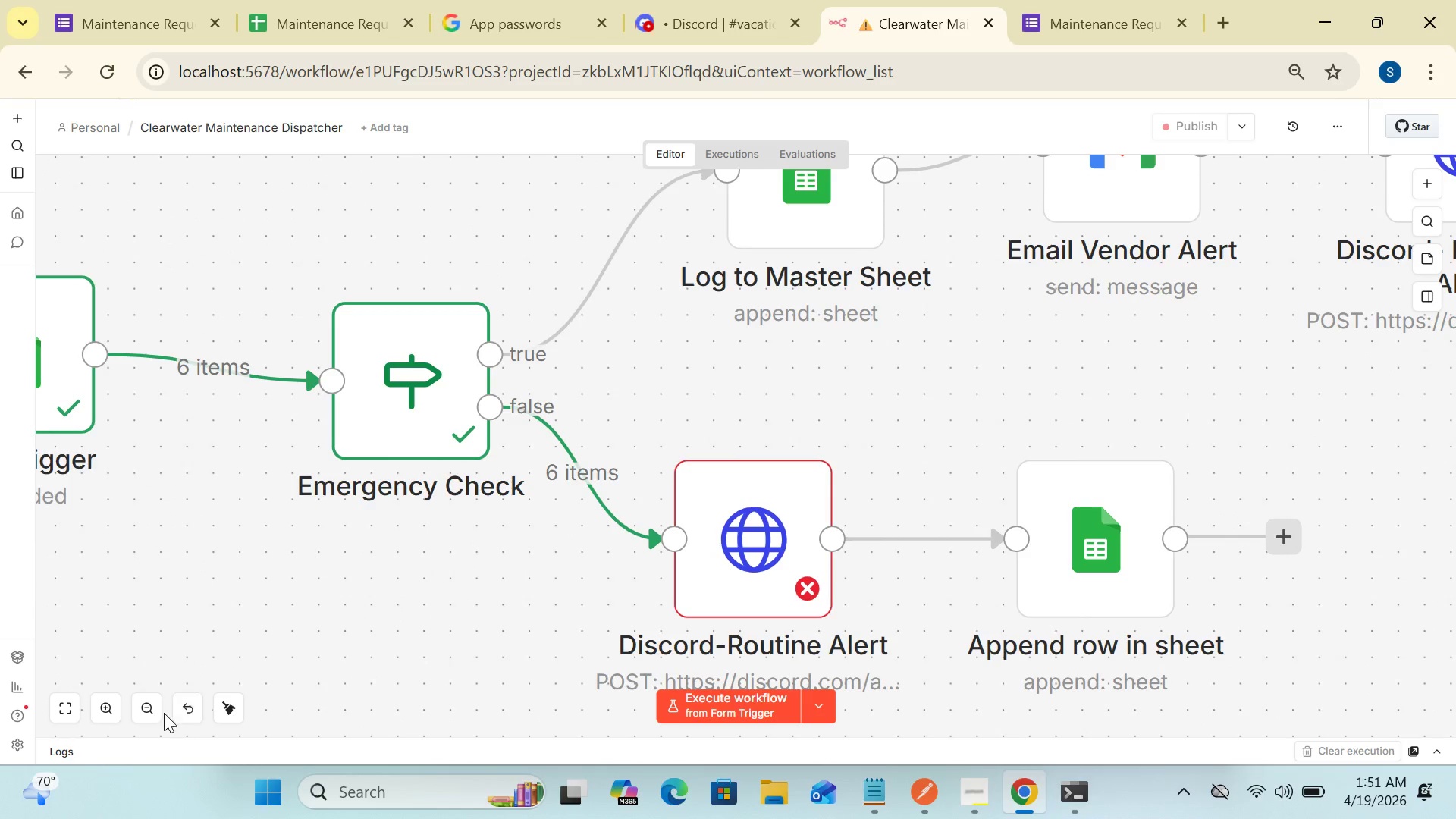 
double_click([145, 703])
 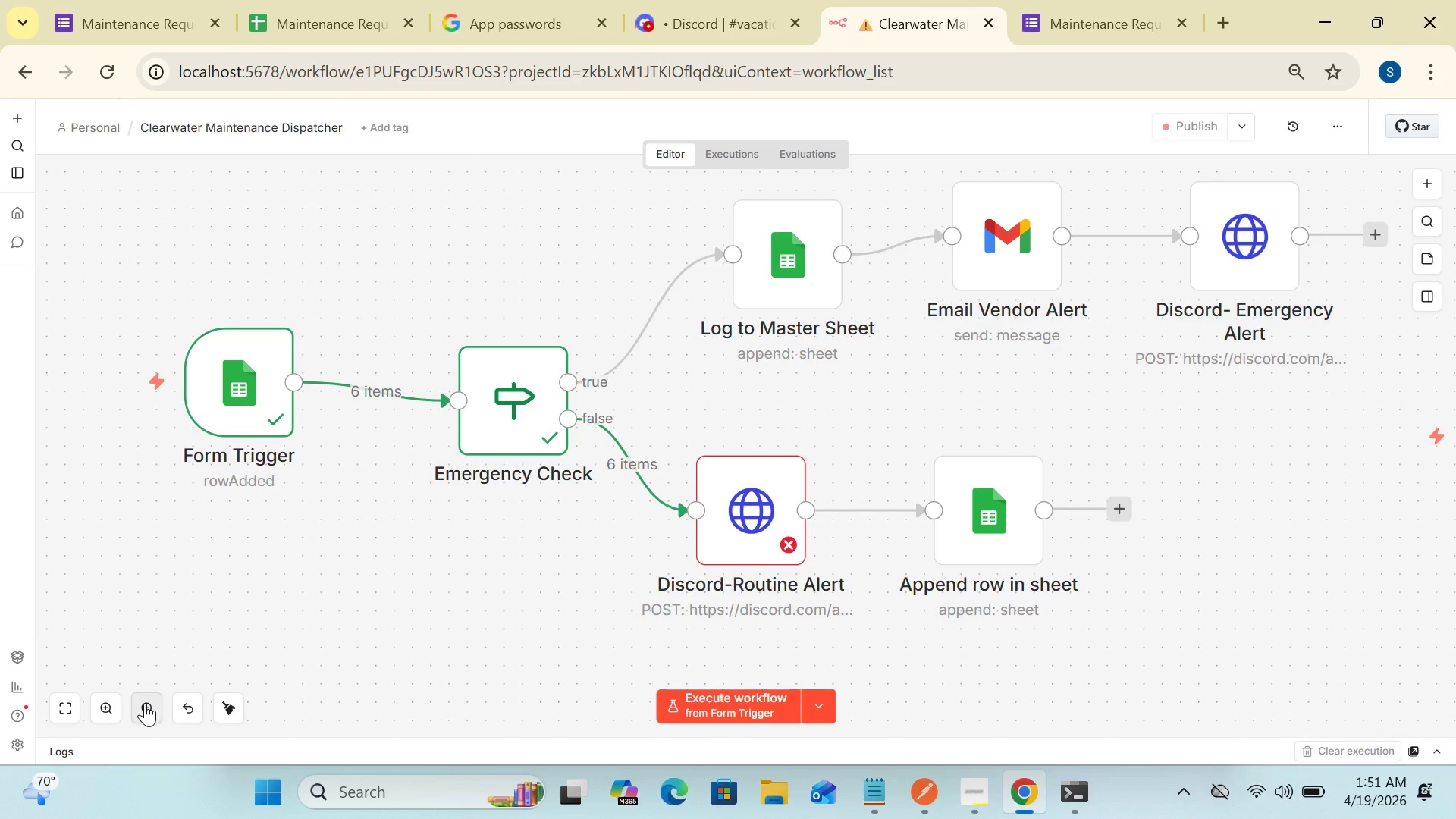 
left_click([145, 703])
 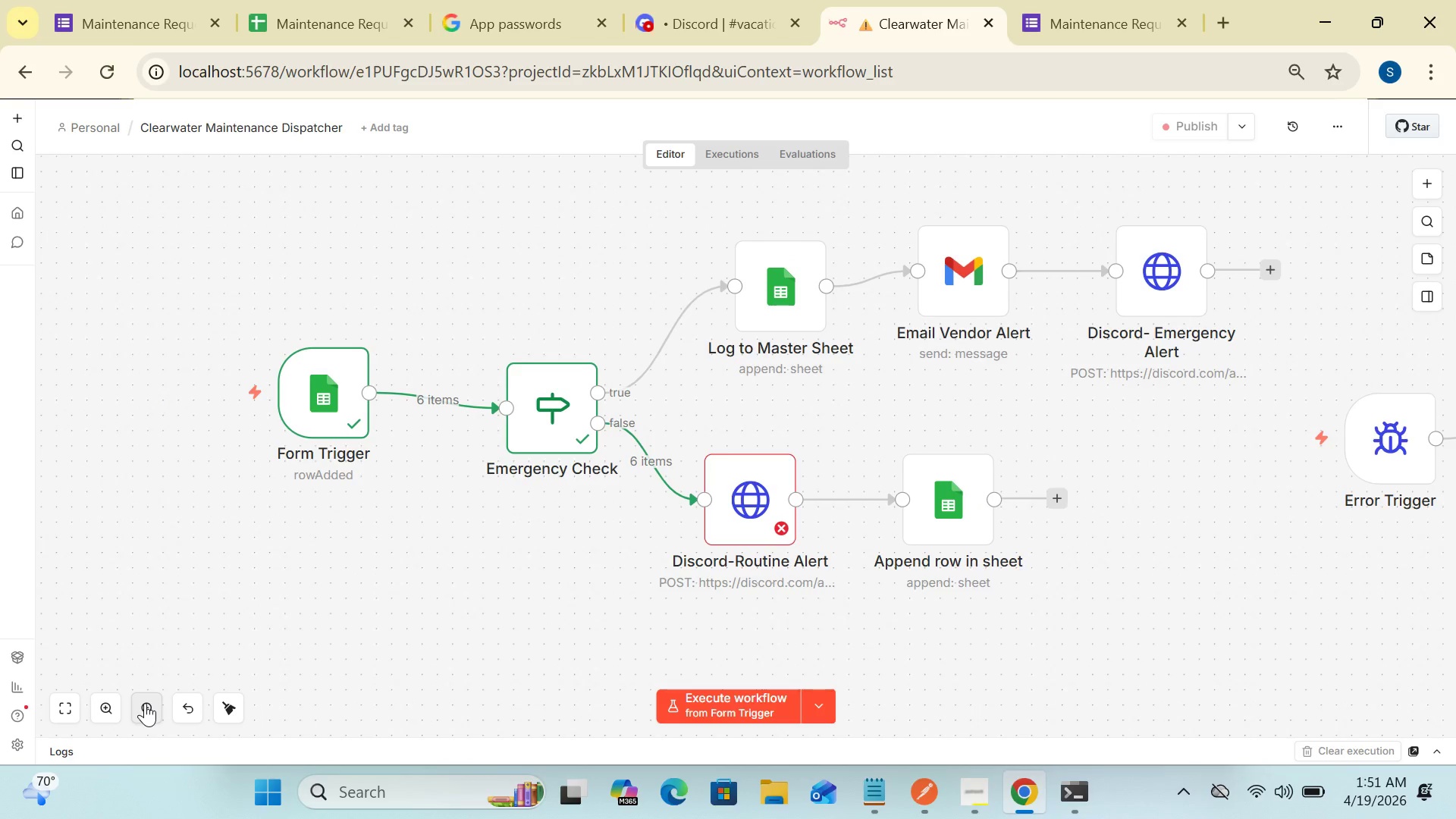 
left_click([145, 703])
 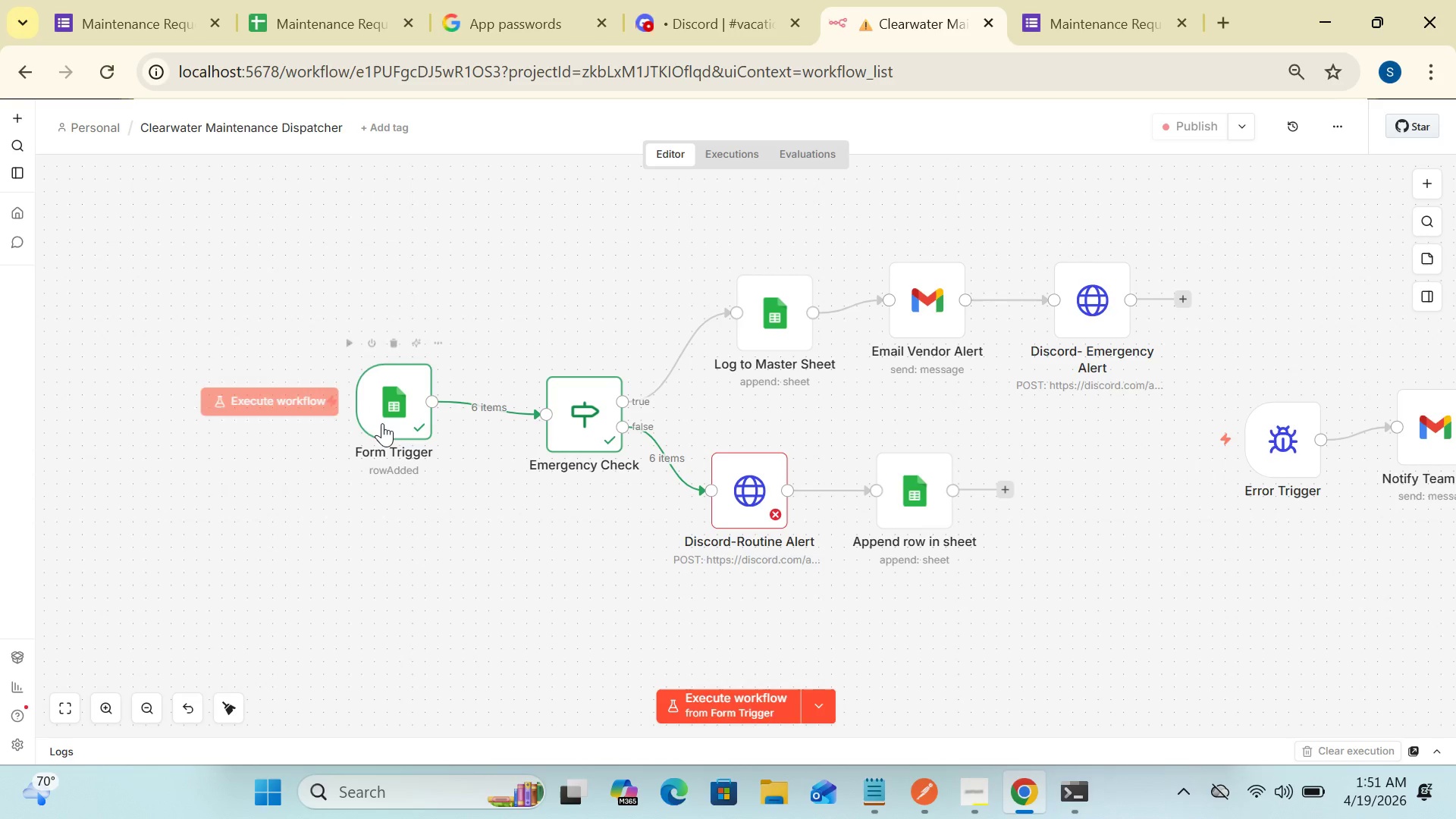 
left_click_drag(start_coordinate=[382, 421], to_coordinate=[206, 388])
 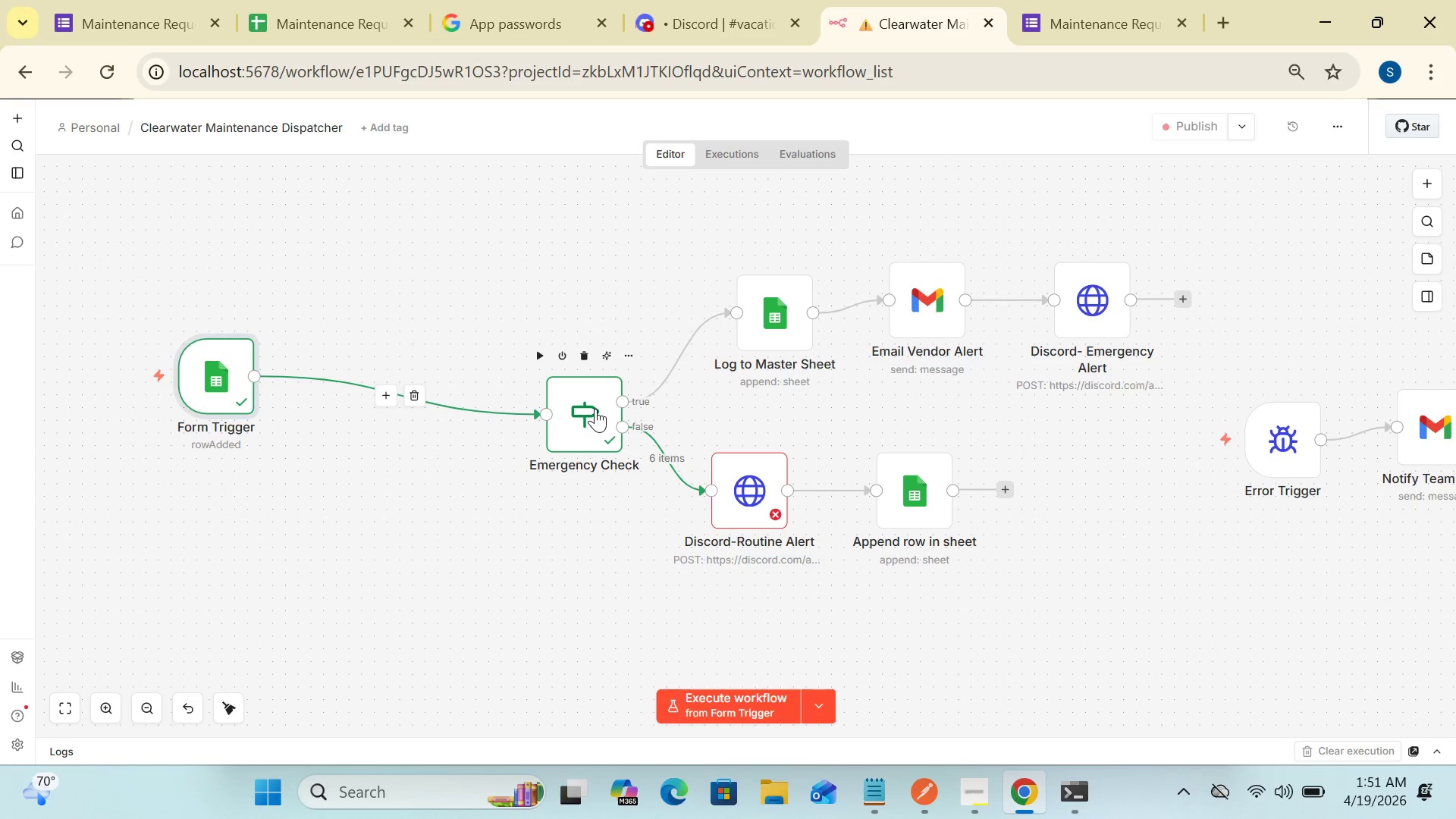 
left_click_drag(start_coordinate=[595, 409], to_coordinate=[418, 364])
 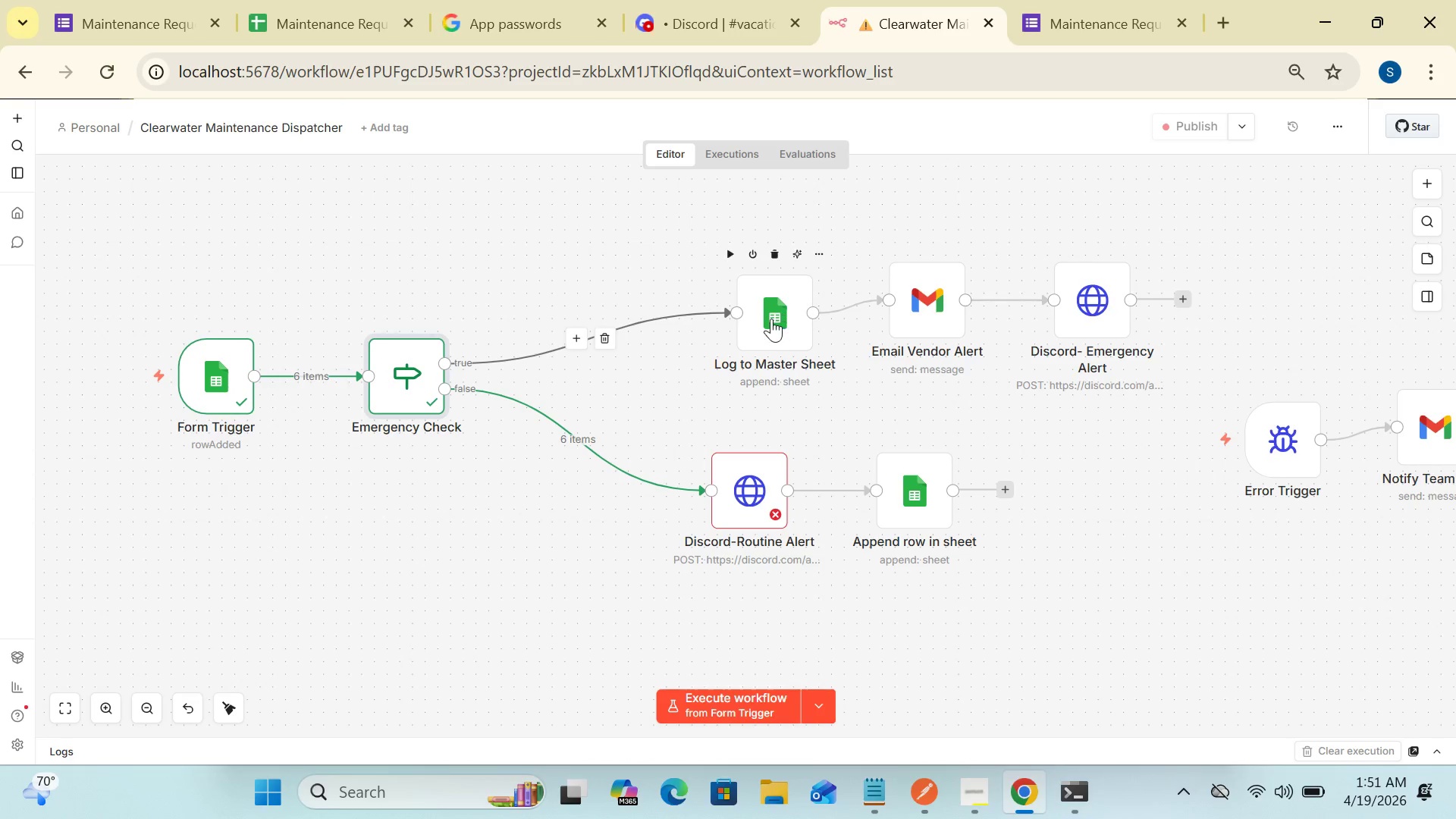 
left_click_drag(start_coordinate=[771, 318], to_coordinate=[621, 290])
 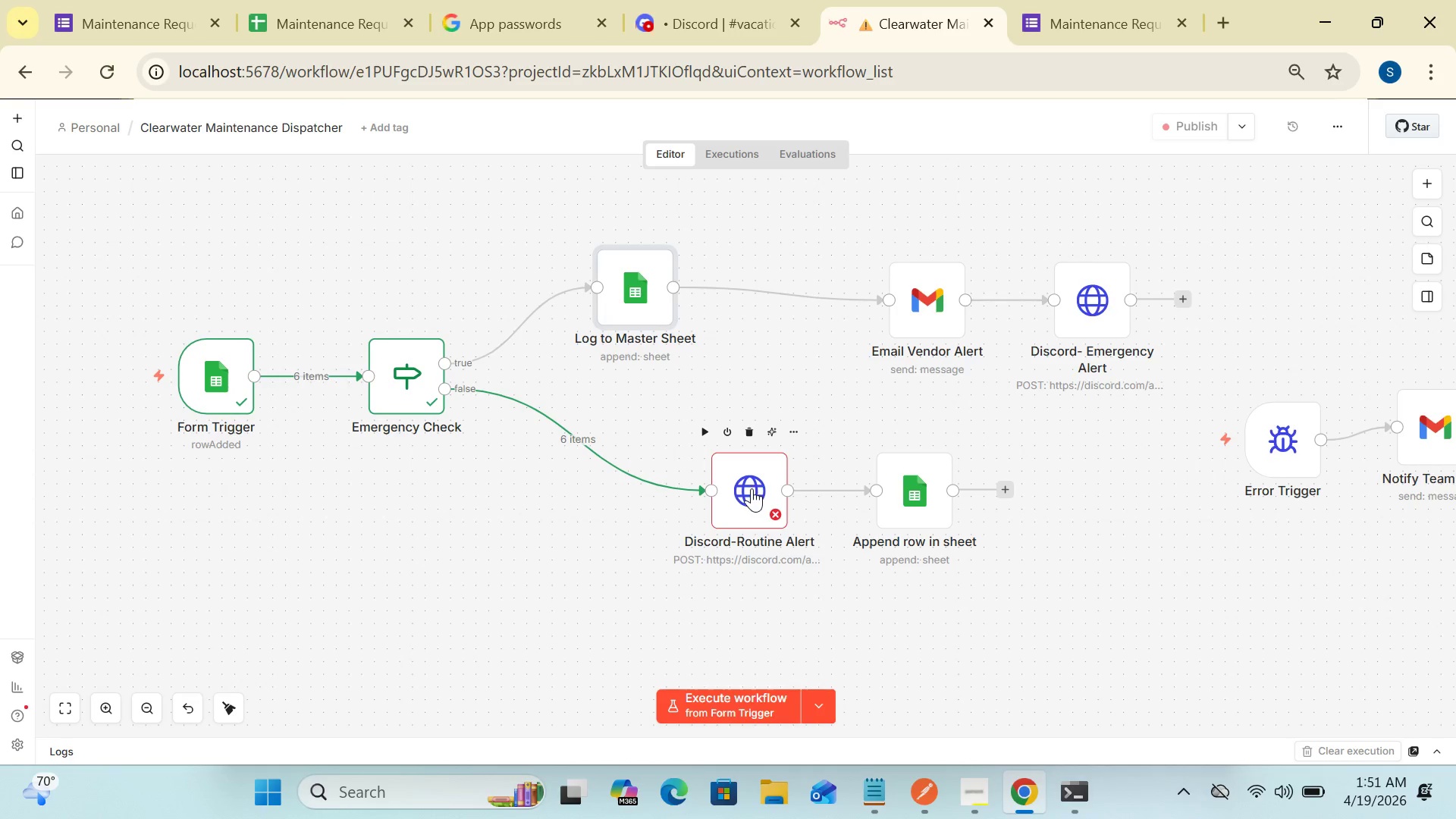 
left_click_drag(start_coordinate=[751, 488], to_coordinate=[657, 480])
 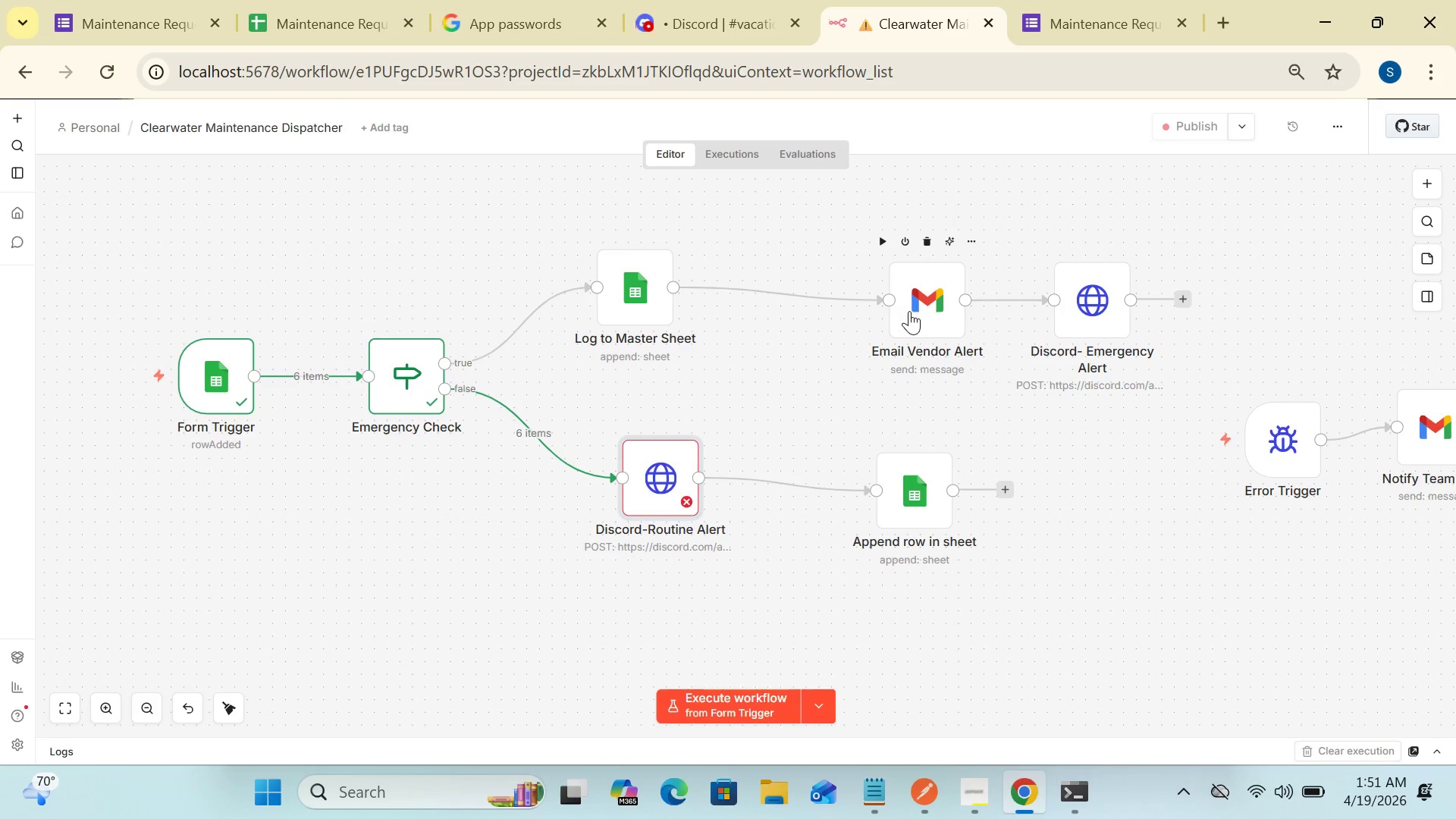 
left_click_drag(start_coordinate=[909, 311], to_coordinate=[804, 291])
 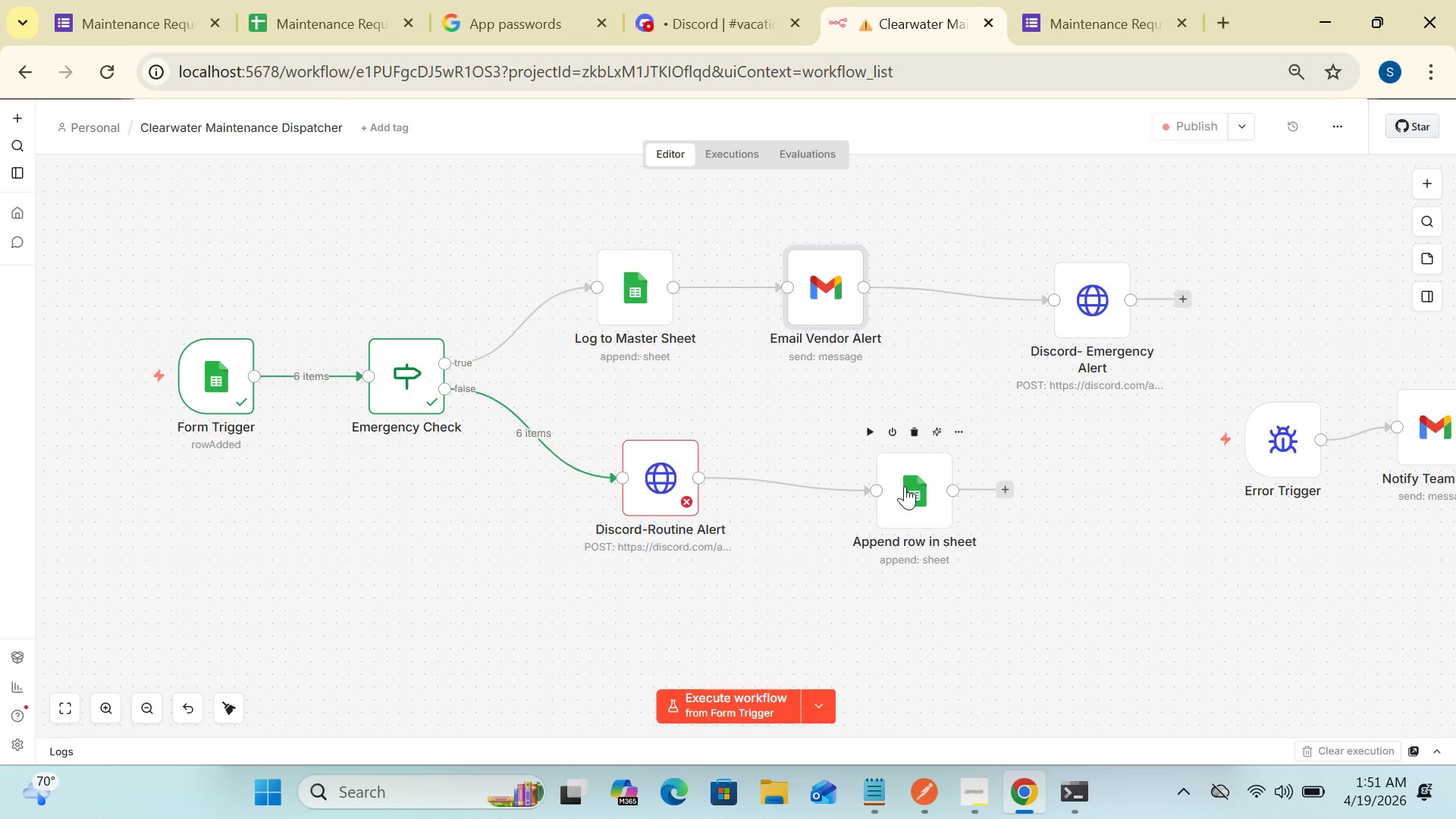 
left_click_drag(start_coordinate=[905, 486], to_coordinate=[810, 467])
 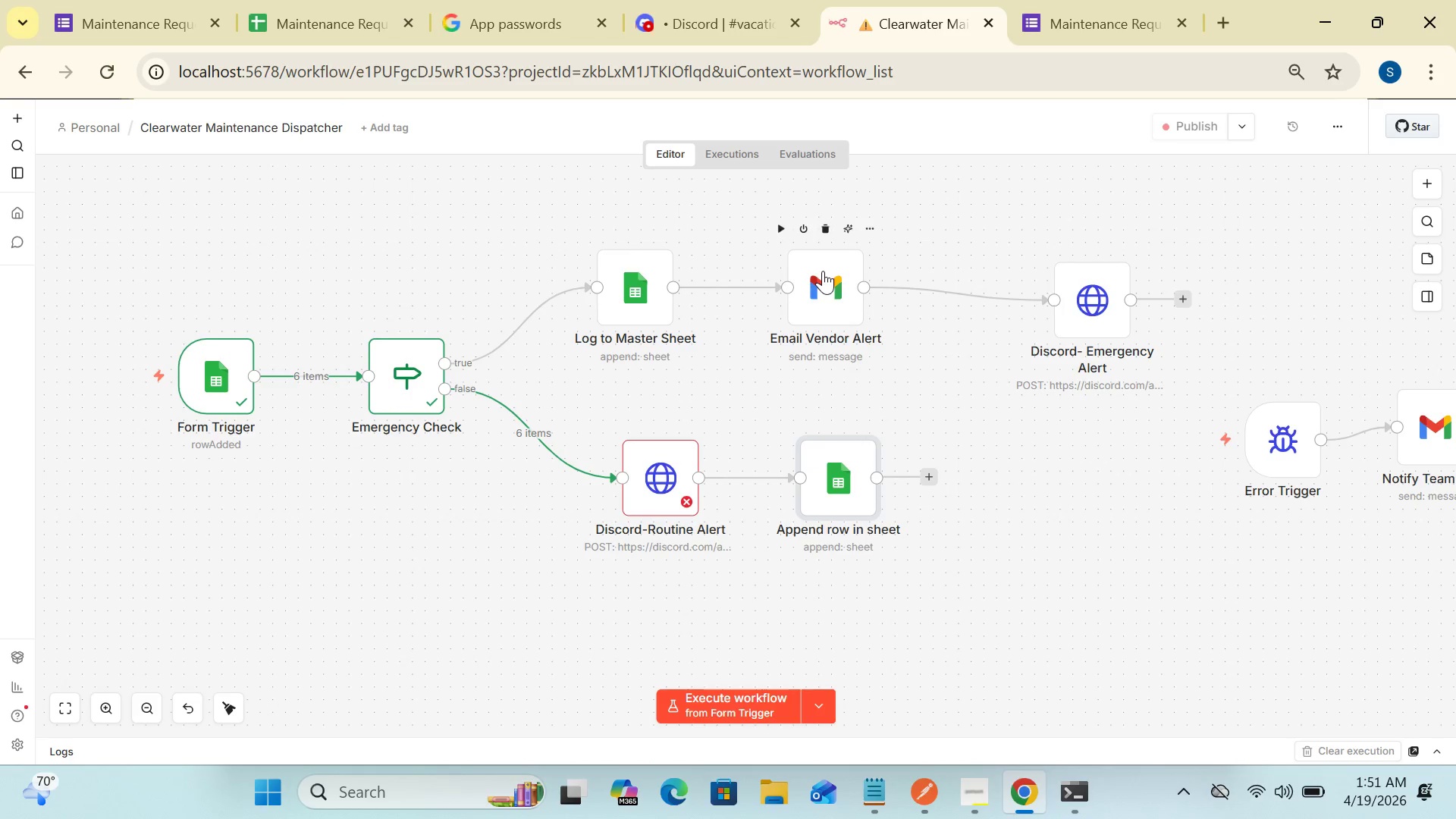 
left_click_drag(start_coordinate=[823, 271], to_coordinate=[778, 255])
 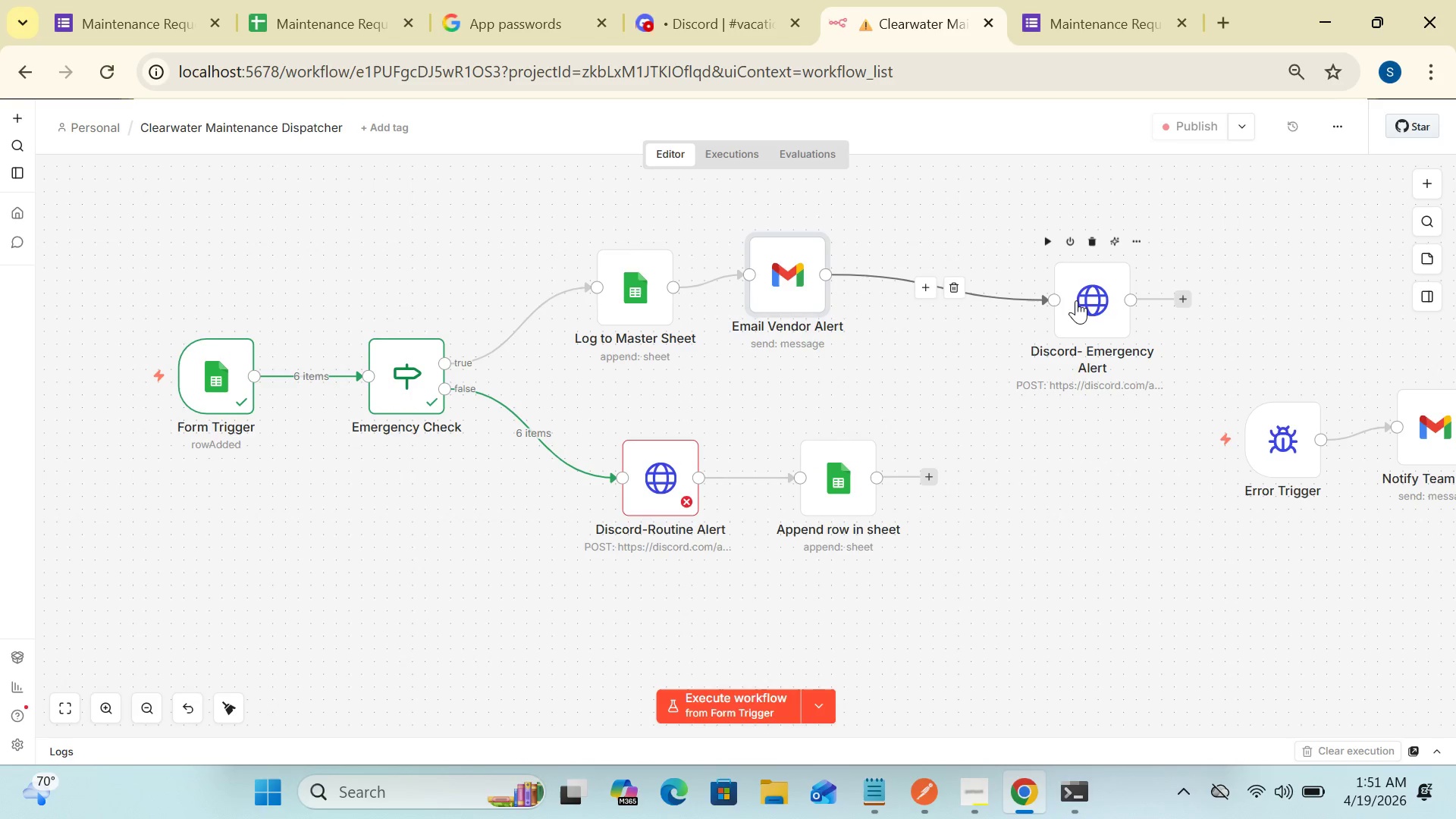 
left_click_drag(start_coordinate=[1079, 300], to_coordinate=[961, 251])
 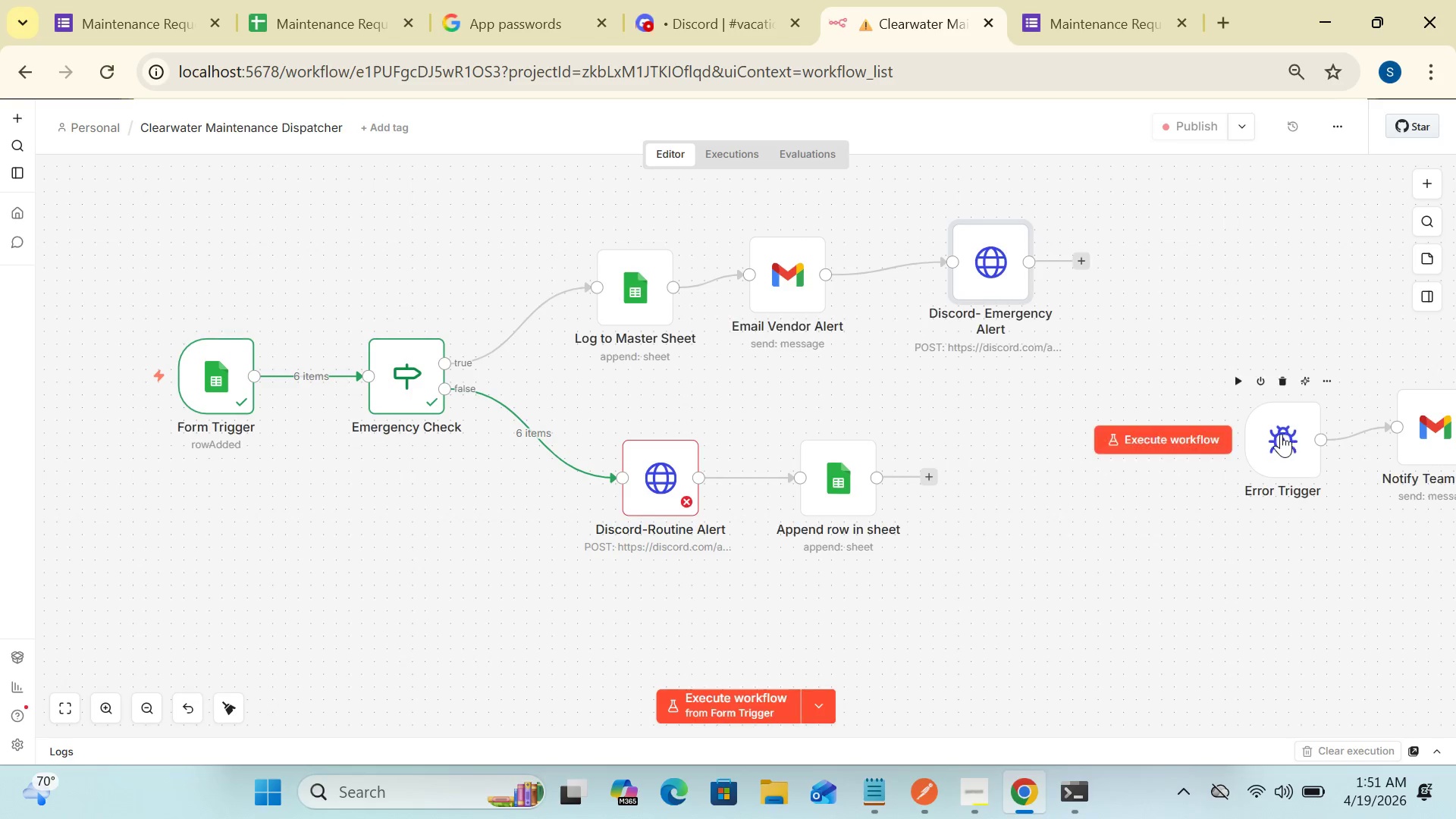 
left_click_drag(start_coordinate=[1281, 433], to_coordinate=[1143, 460])
 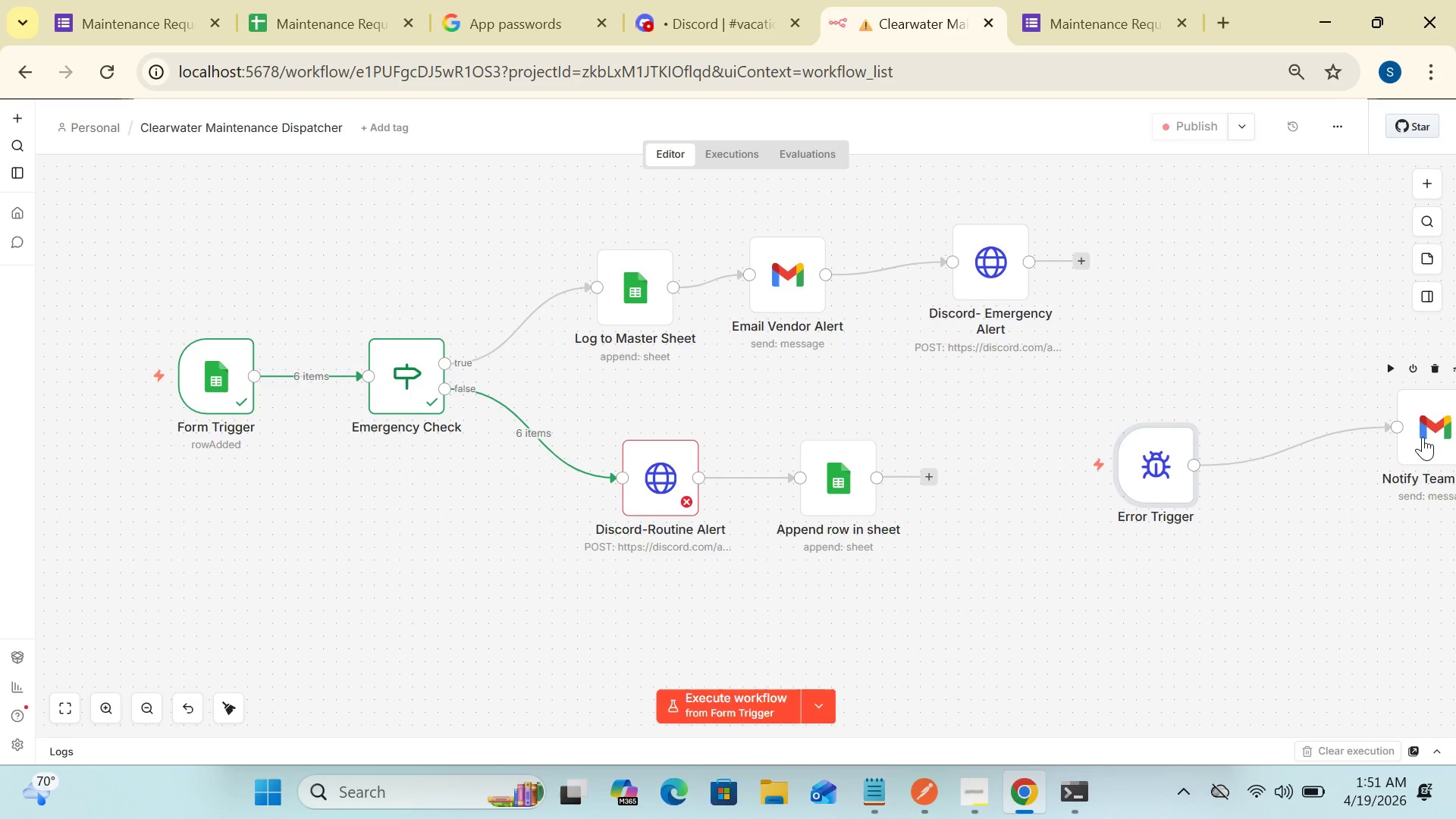 
left_click_drag(start_coordinate=[1423, 437], to_coordinate=[1299, 506])
 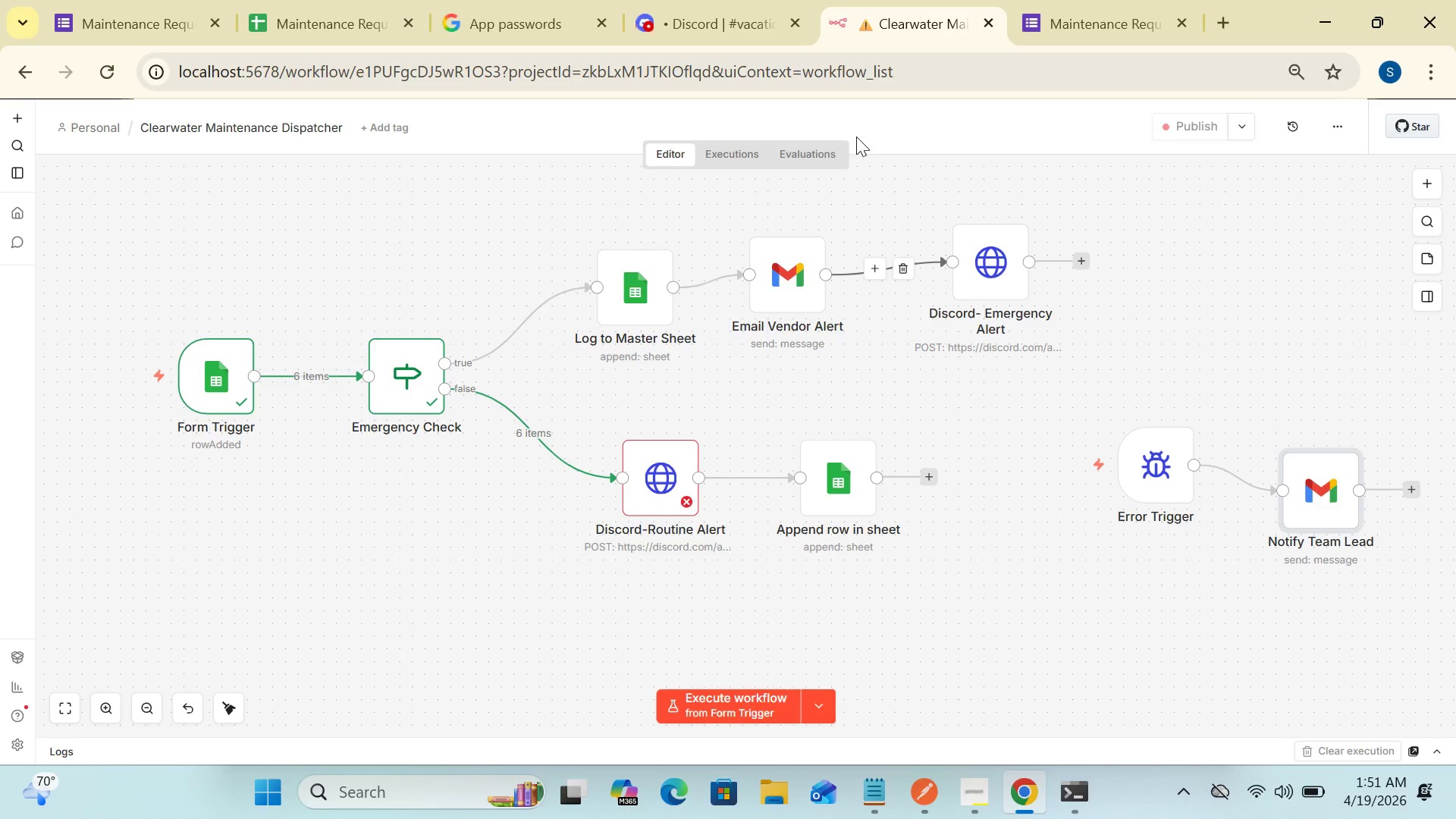 
wait(6.61)
 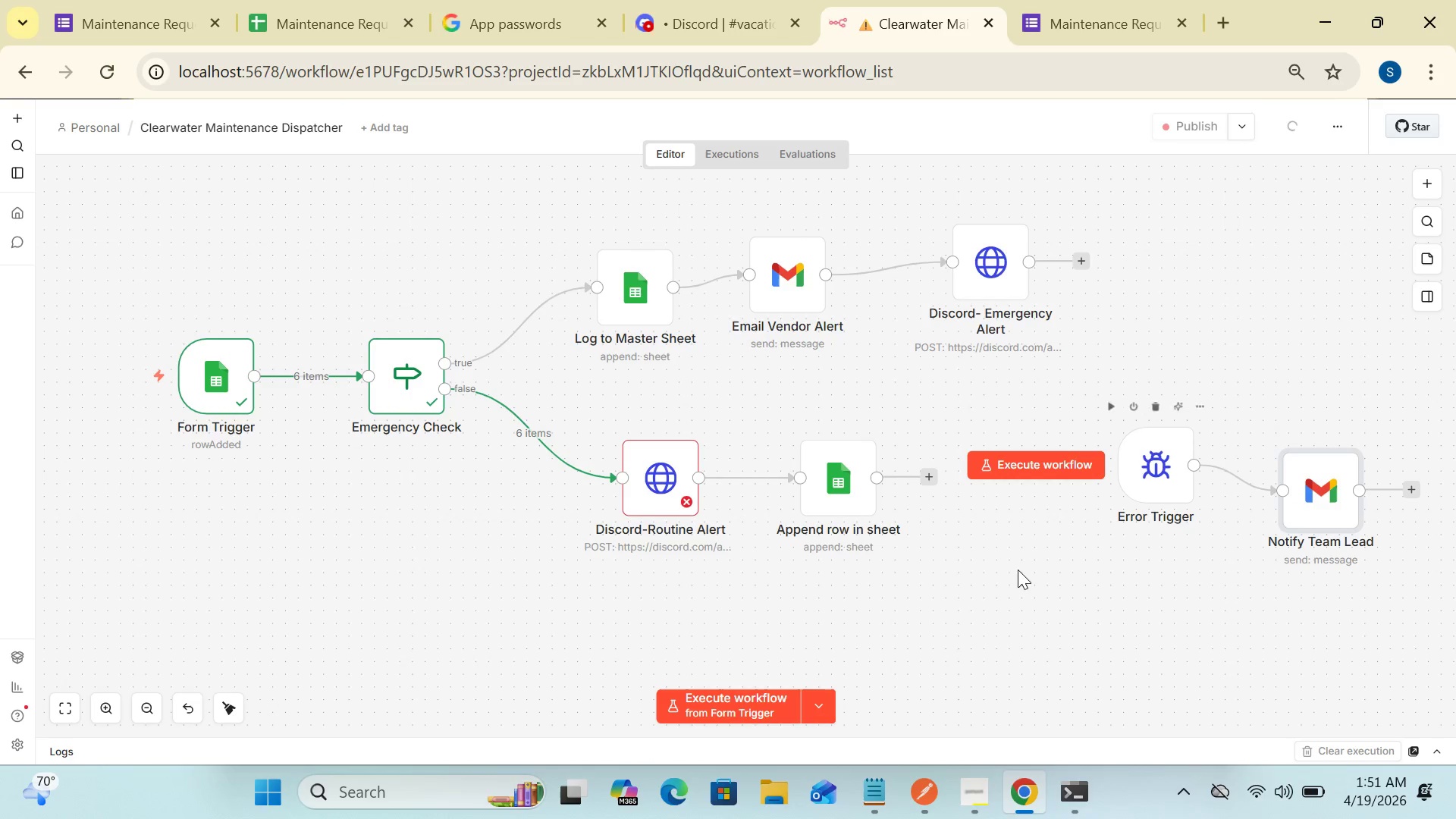 
double_click([734, 32])
 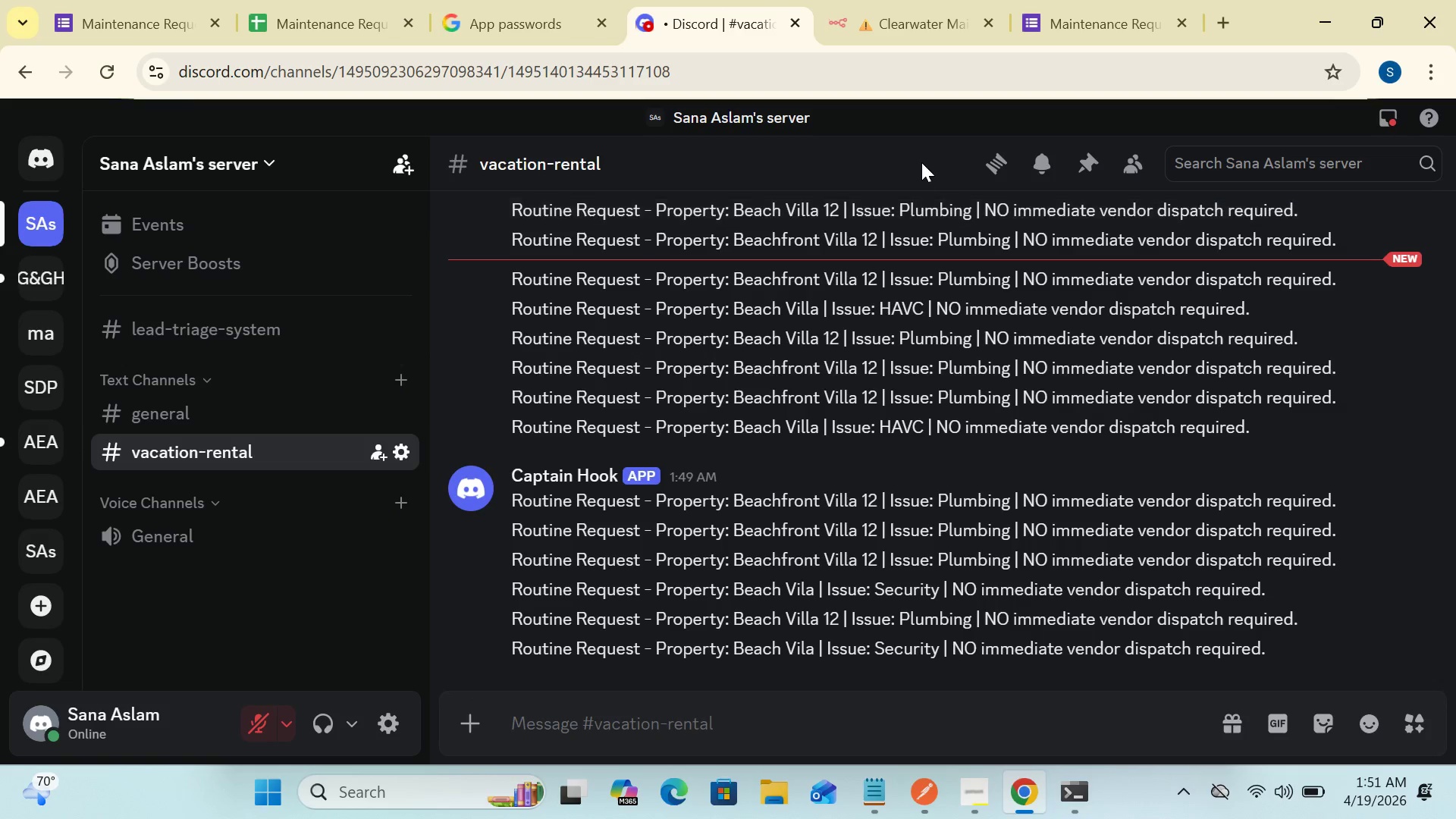 
wait(5.02)
 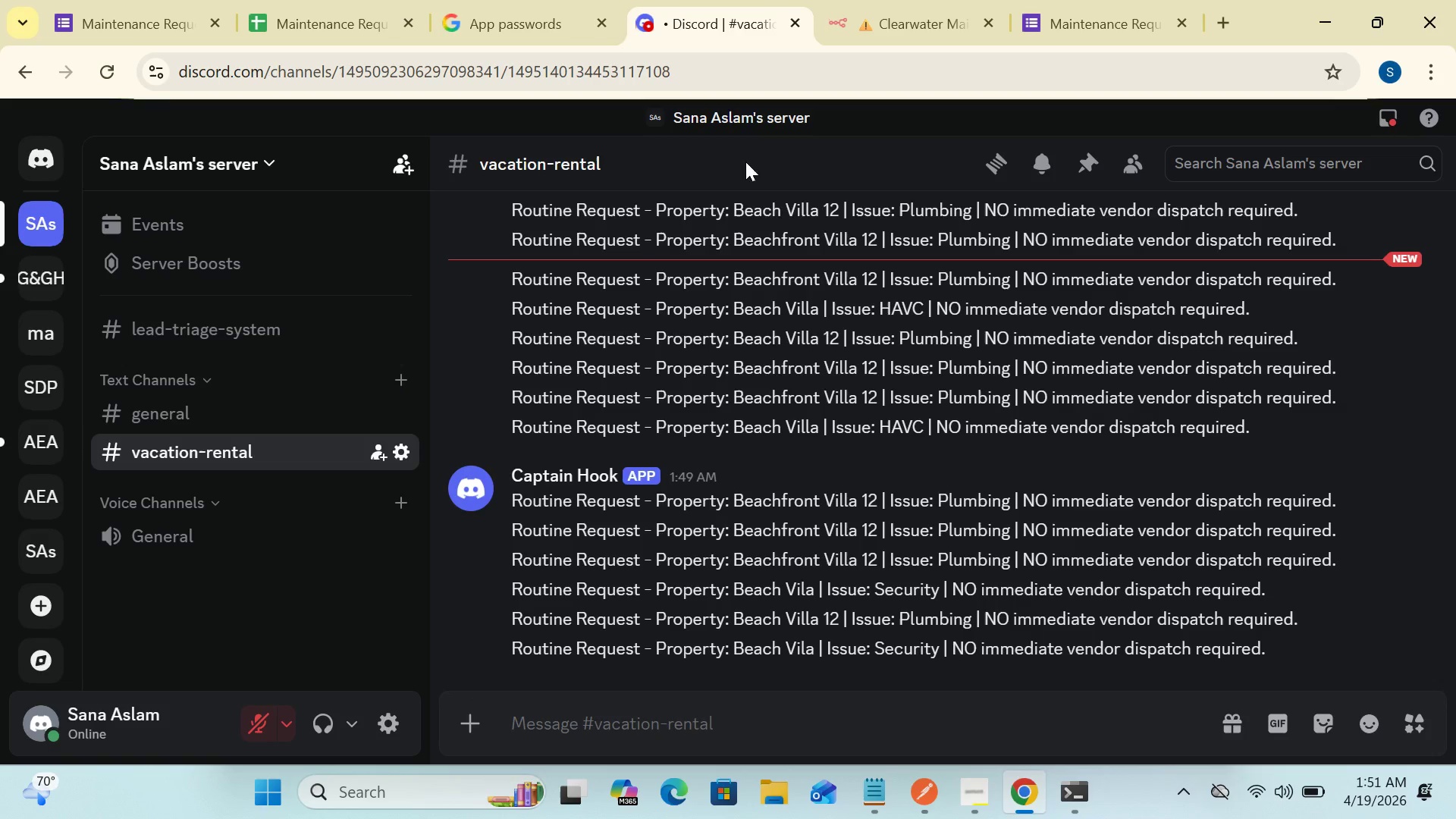 
left_click([1052, 16])
 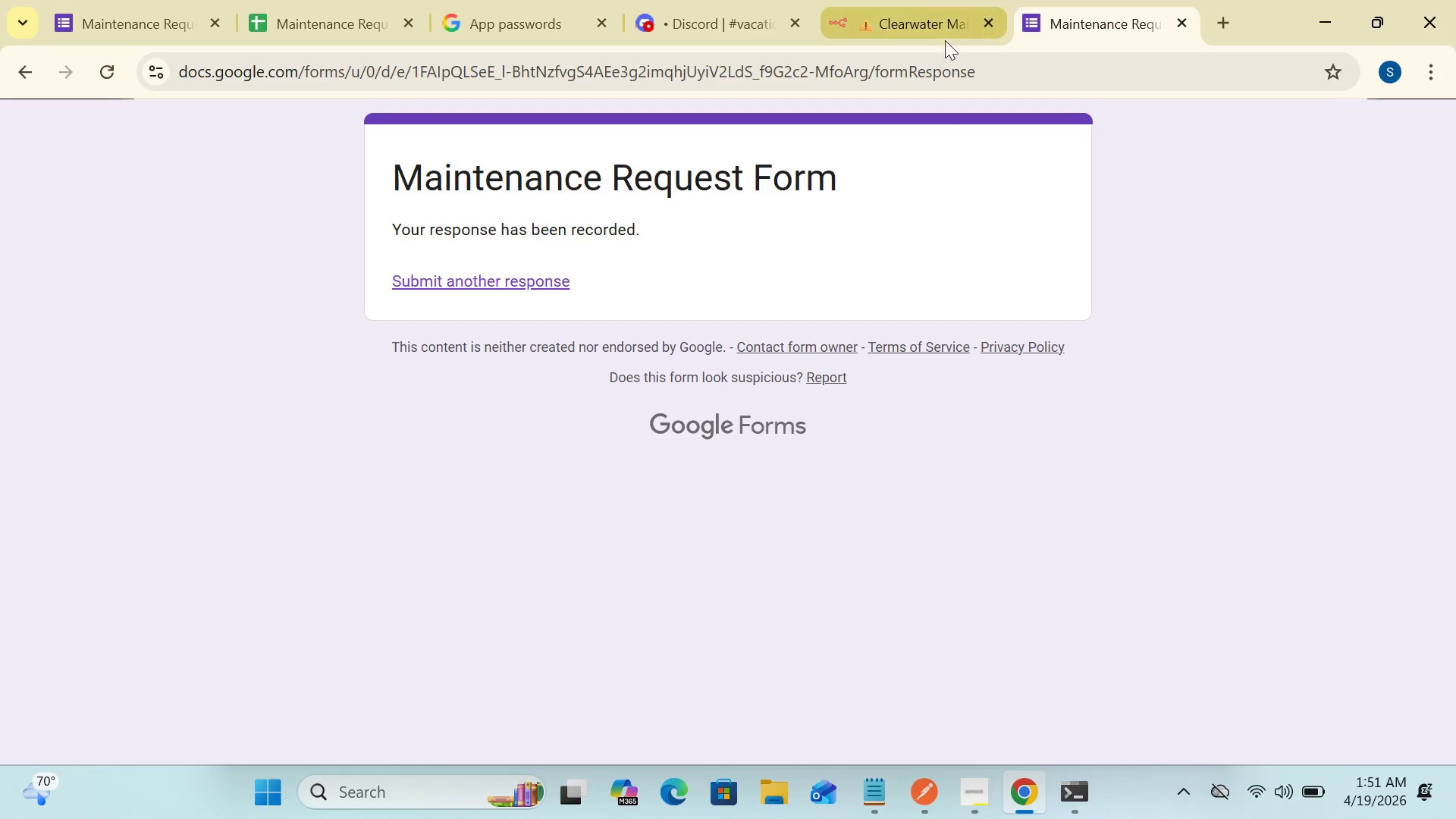 
left_click([918, 37])
 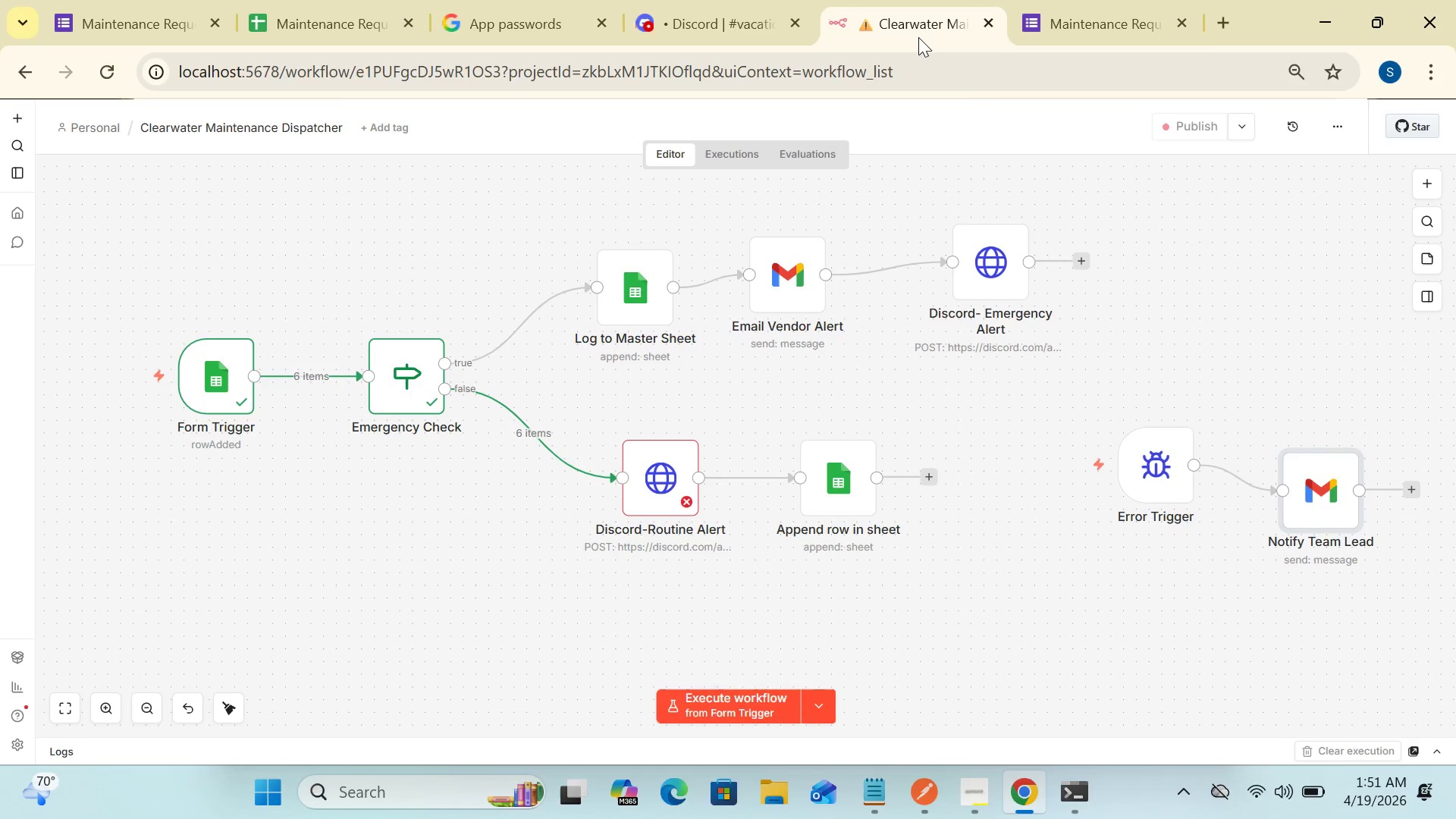 
right_click([918, 37])
 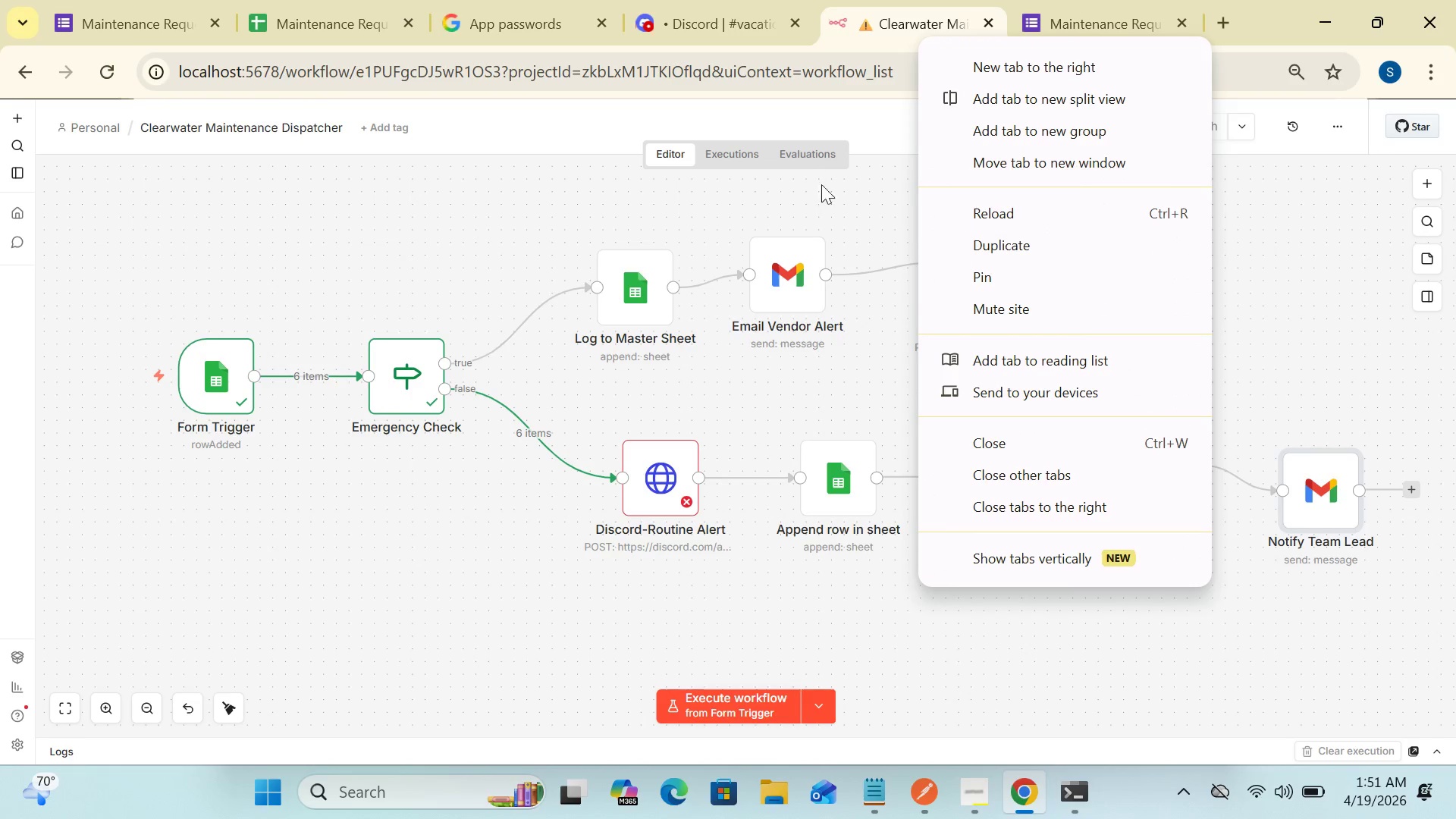 
left_click([839, 198])
 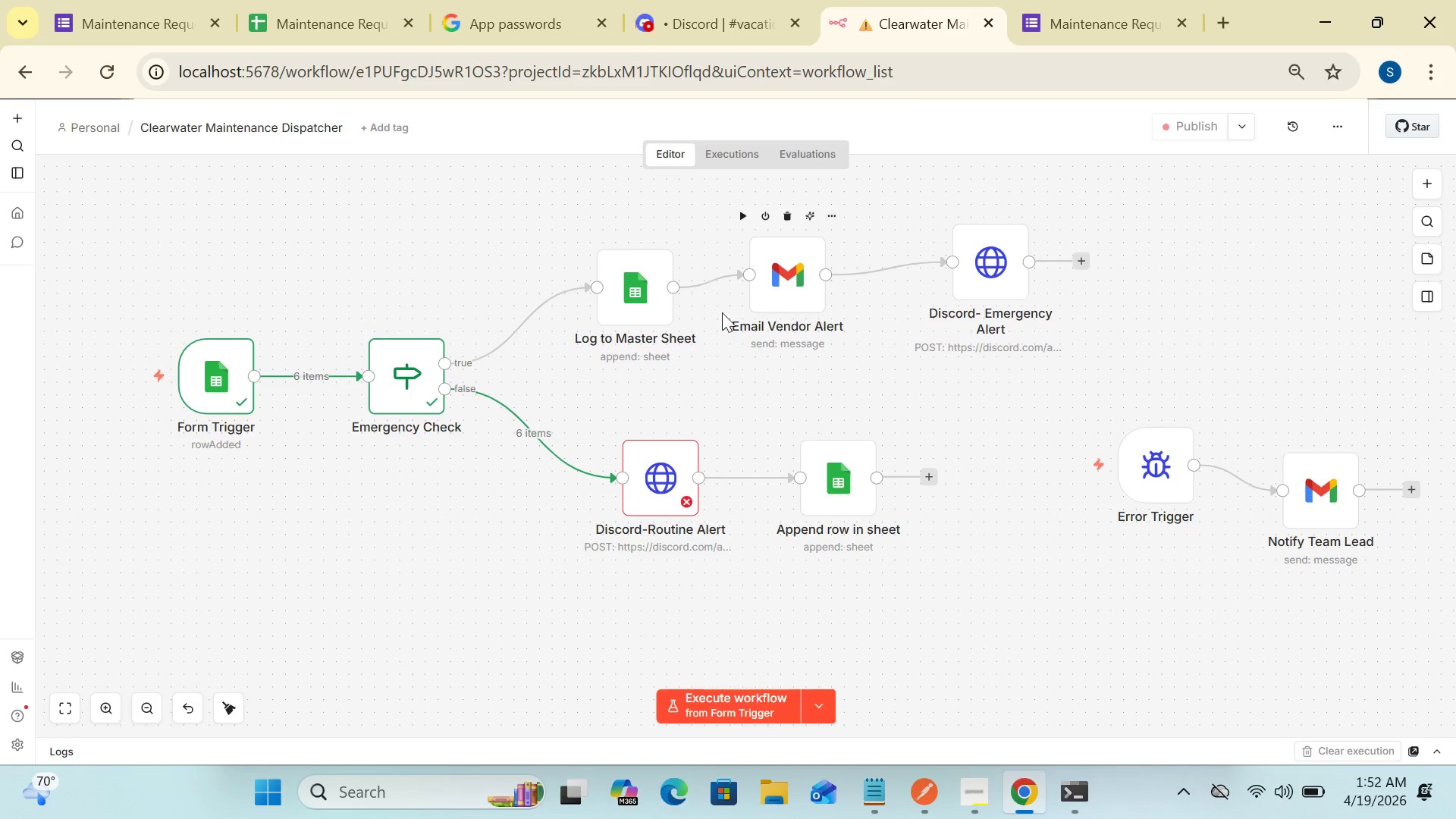 
wait(5.56)
 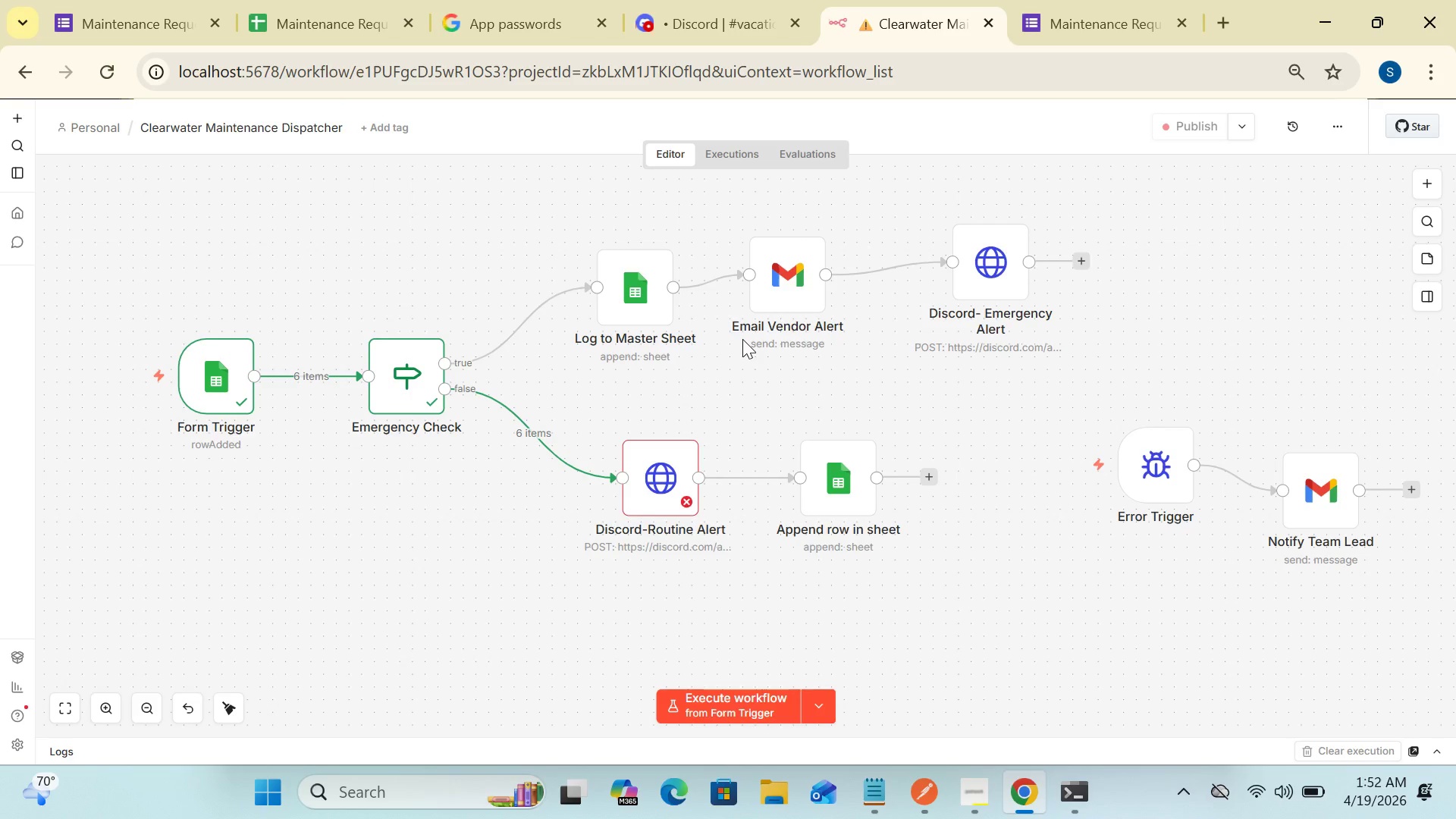 
double_click([647, 315])
 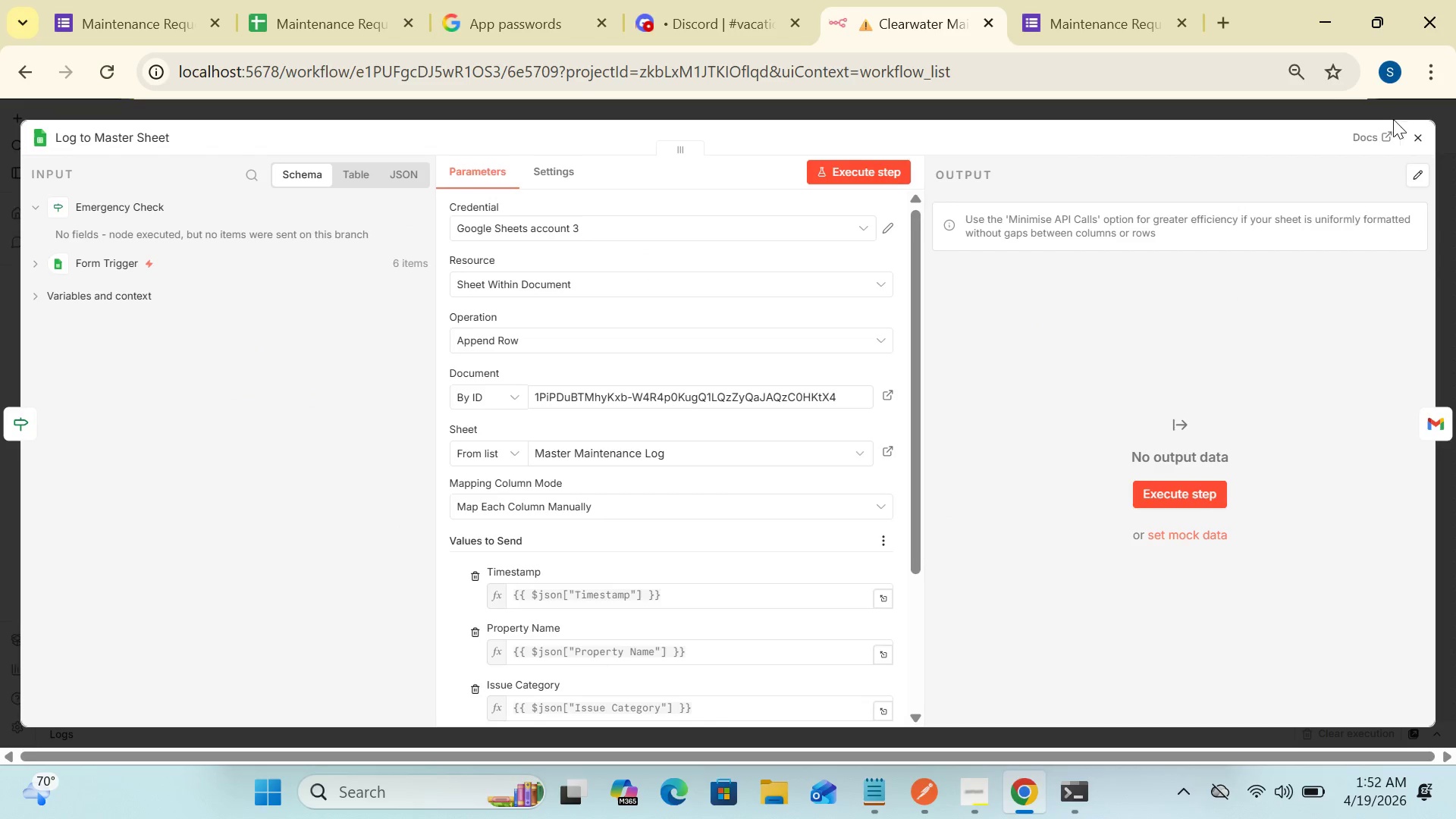 
left_click([1412, 131])
 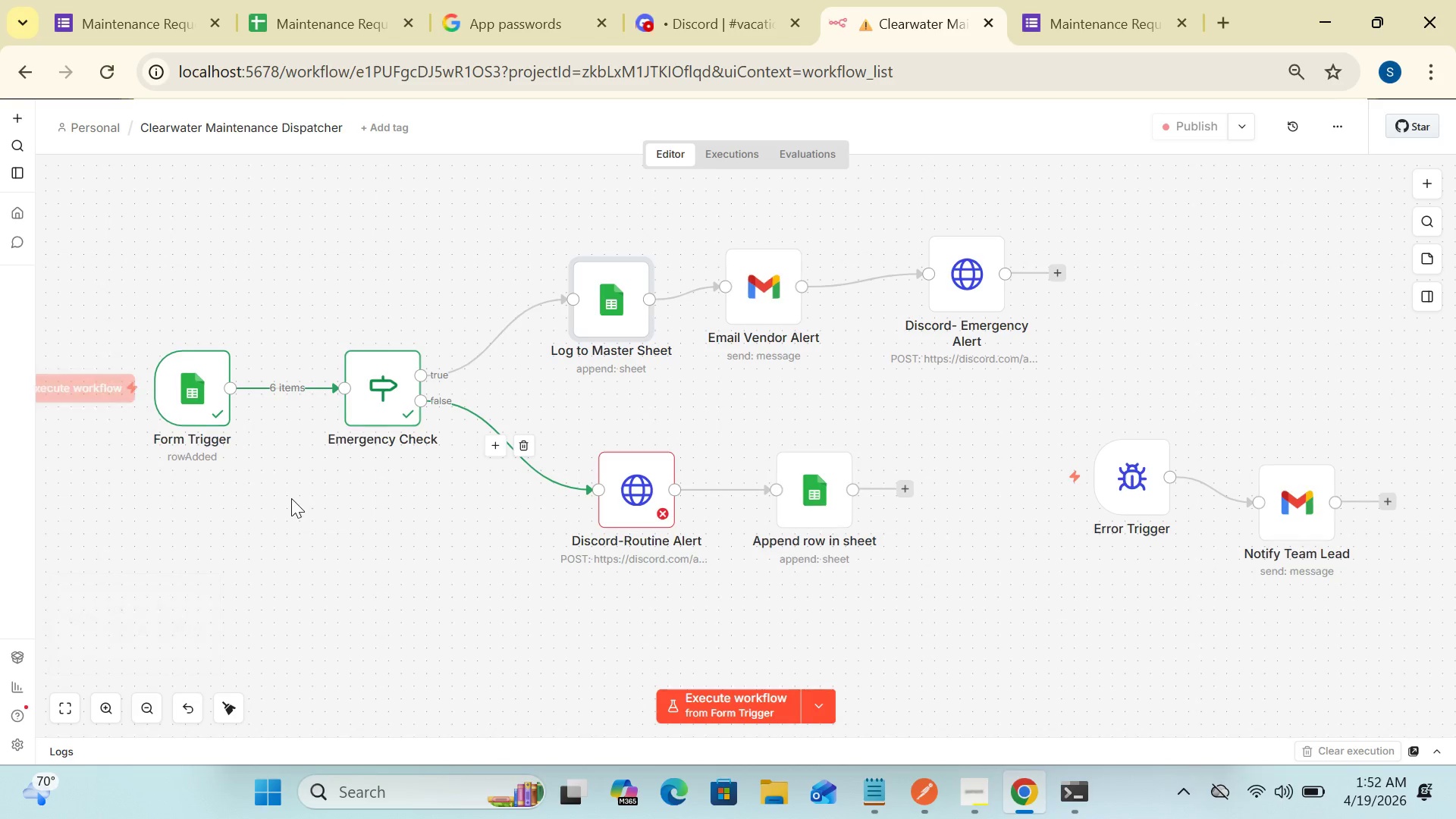 
double_click([187, 411])
 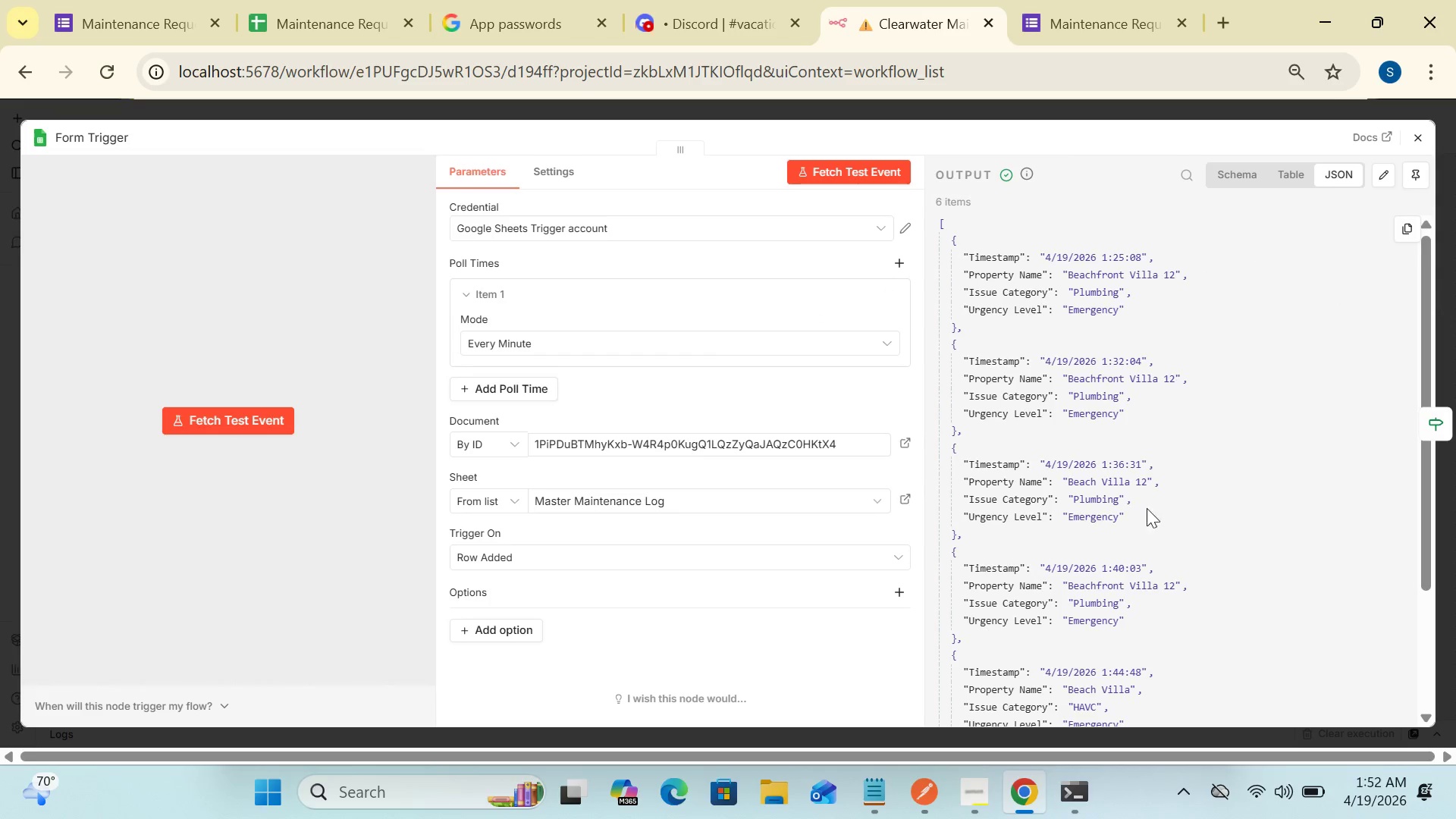 
wait(11.27)
 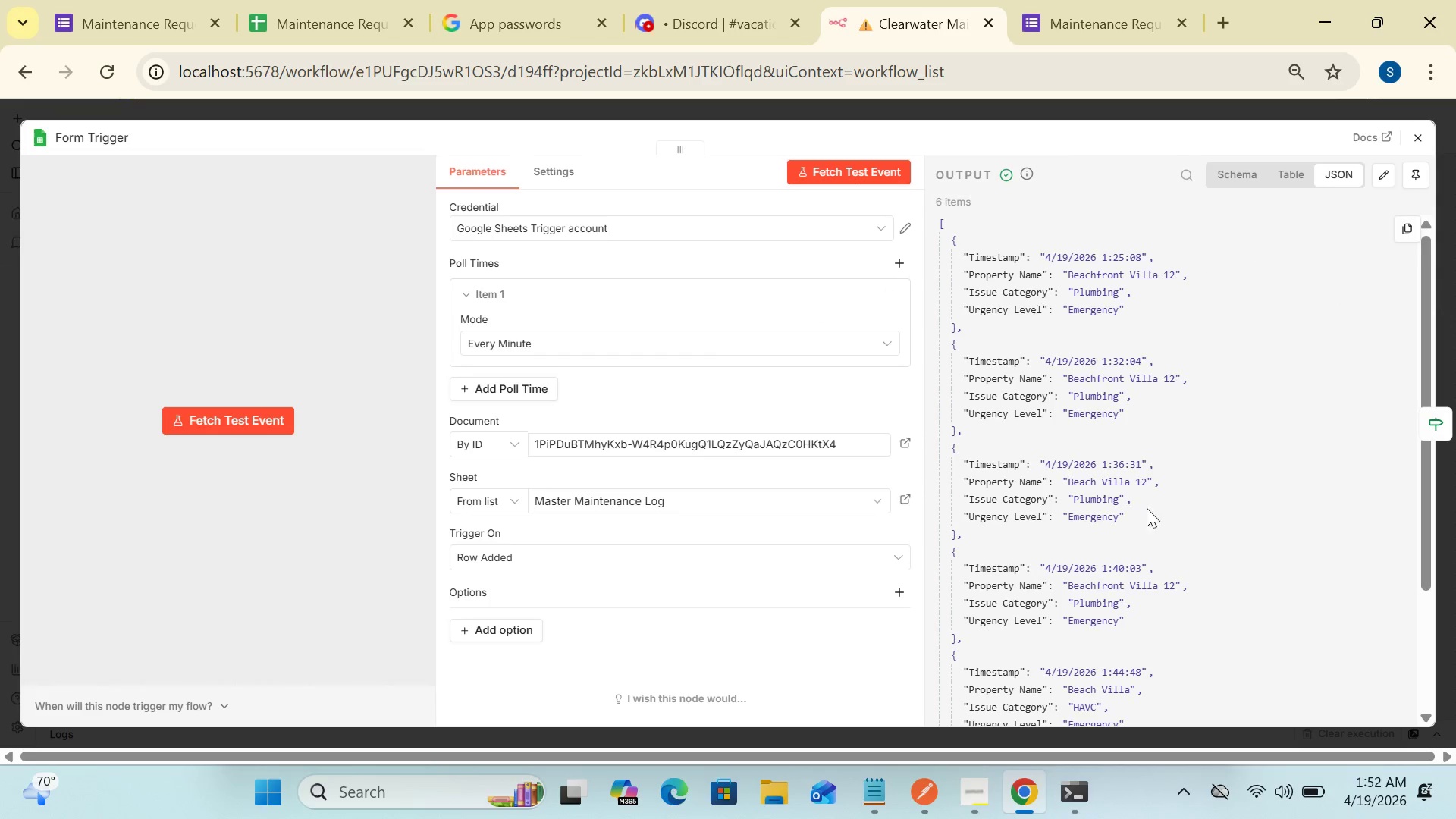 
left_click([1412, 138])
 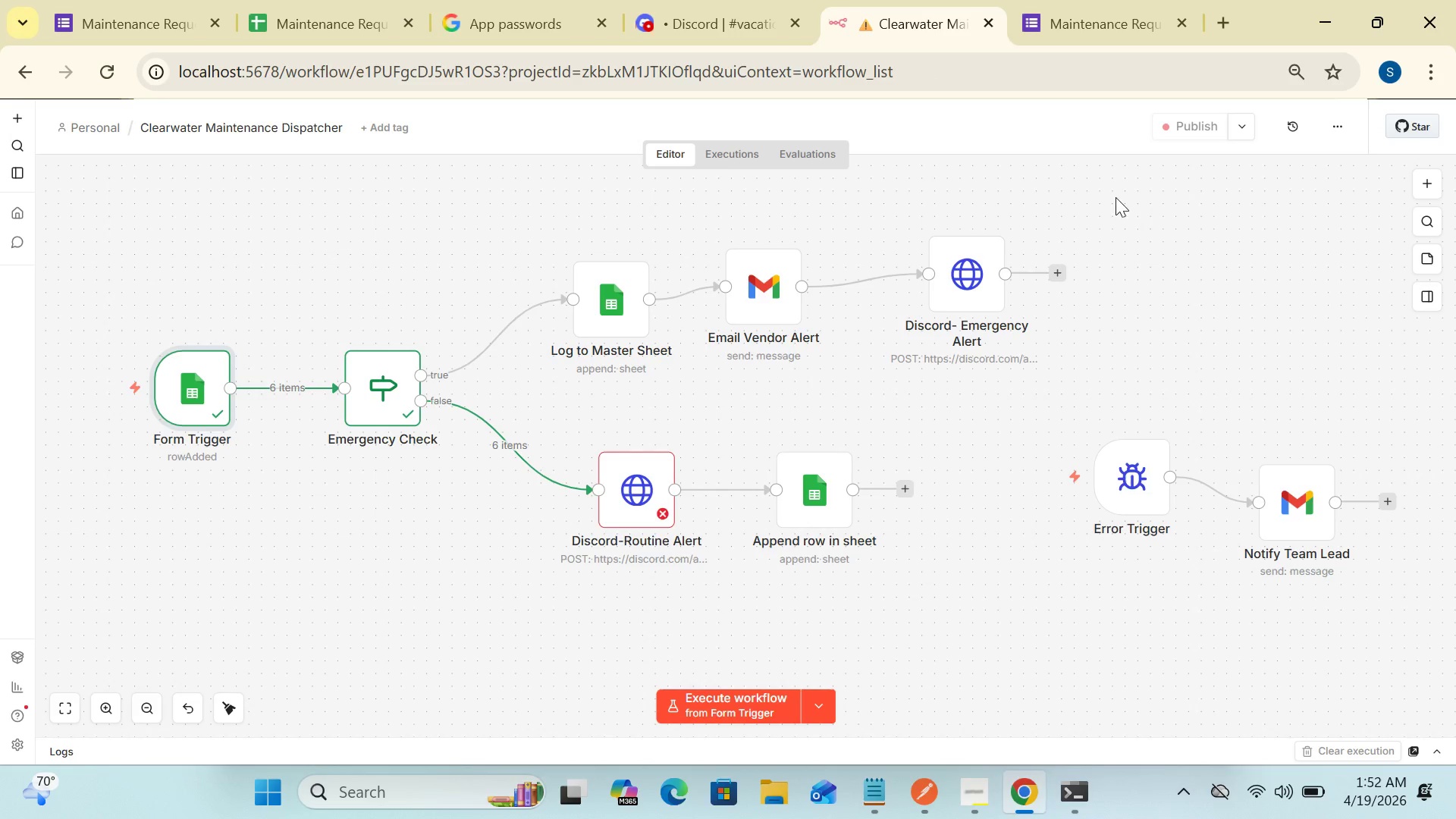 
mouse_move([1054, 35])
 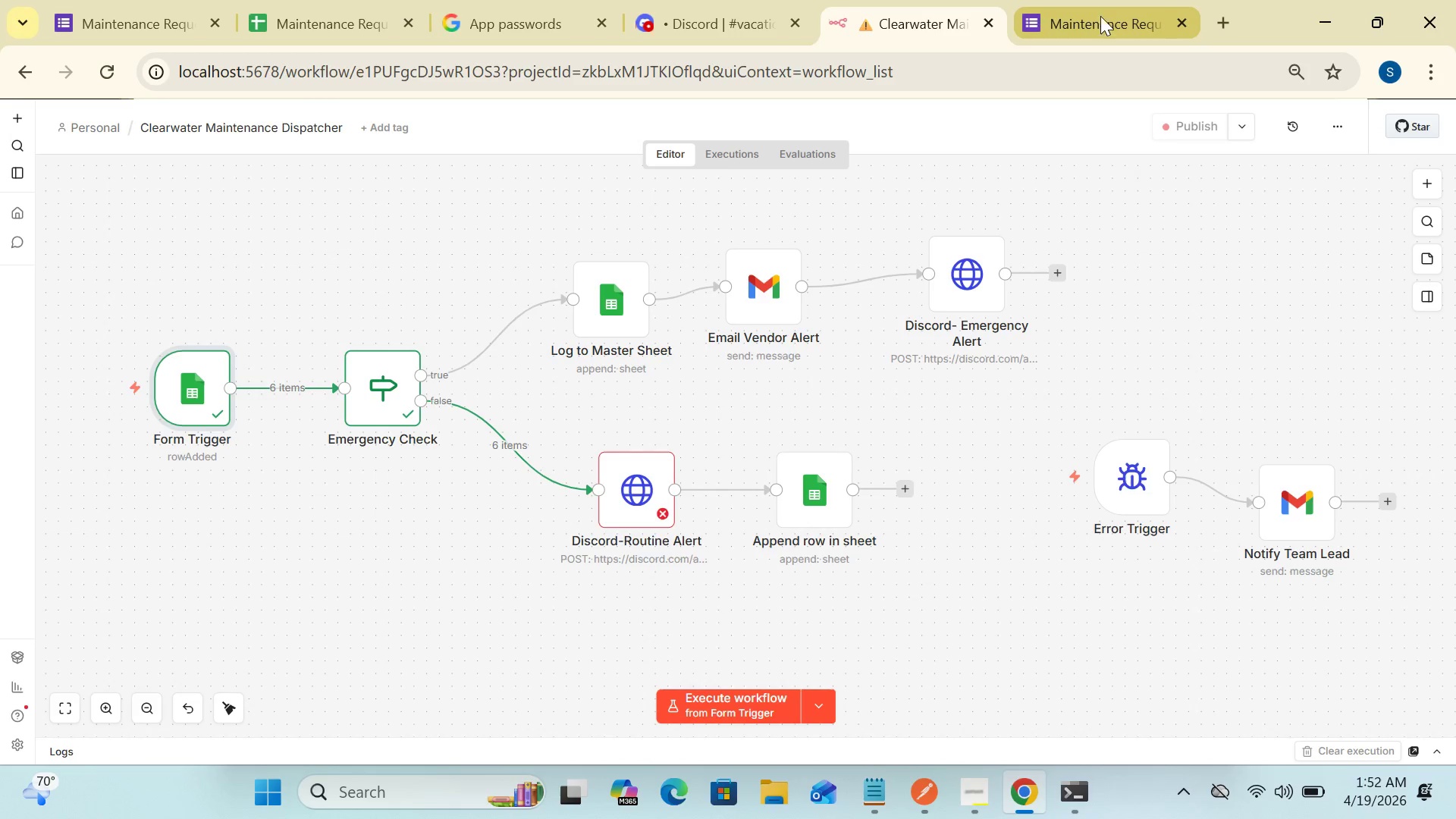 
left_click([1100, 14])
 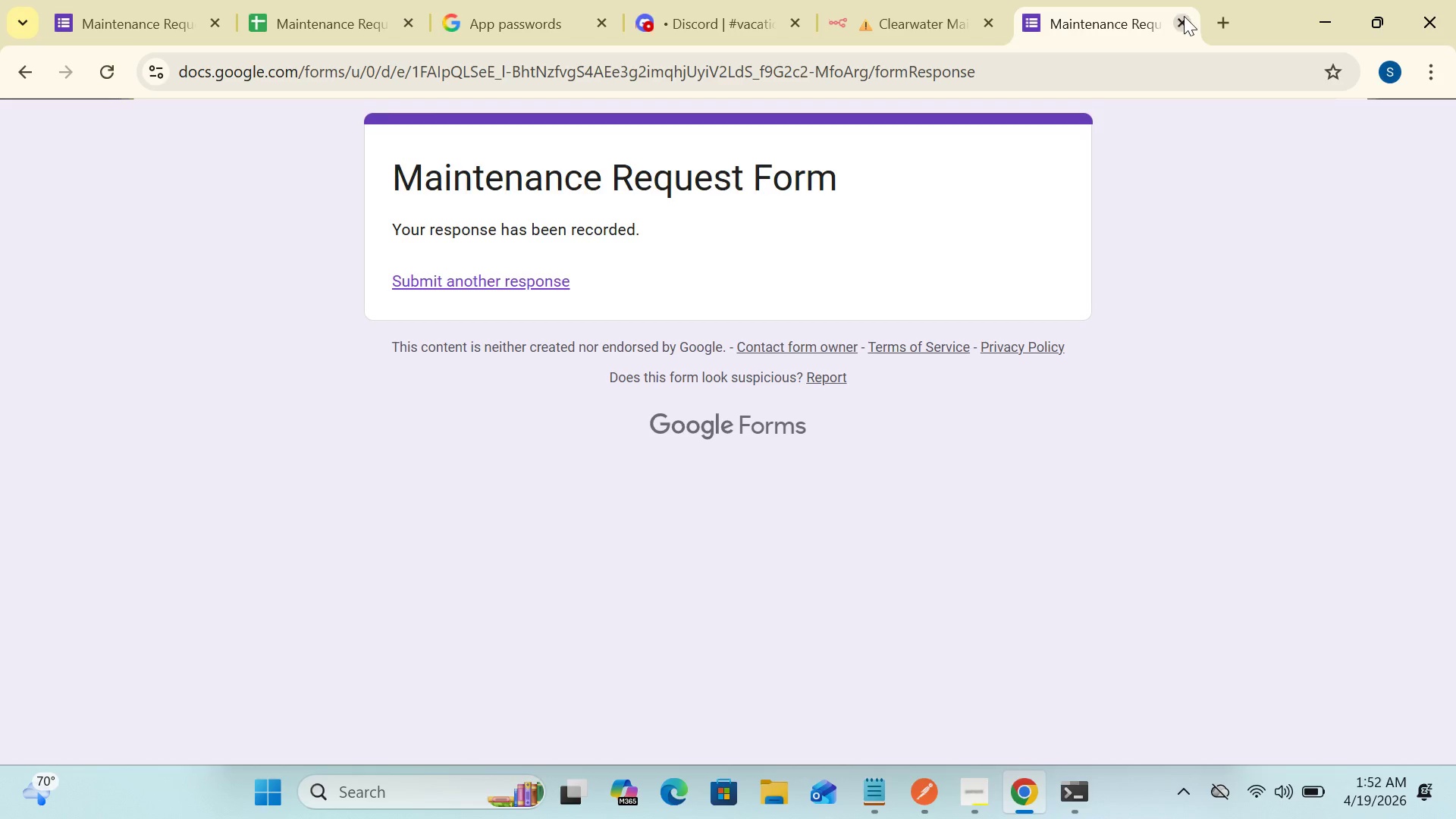 
left_click([1176, 18])
 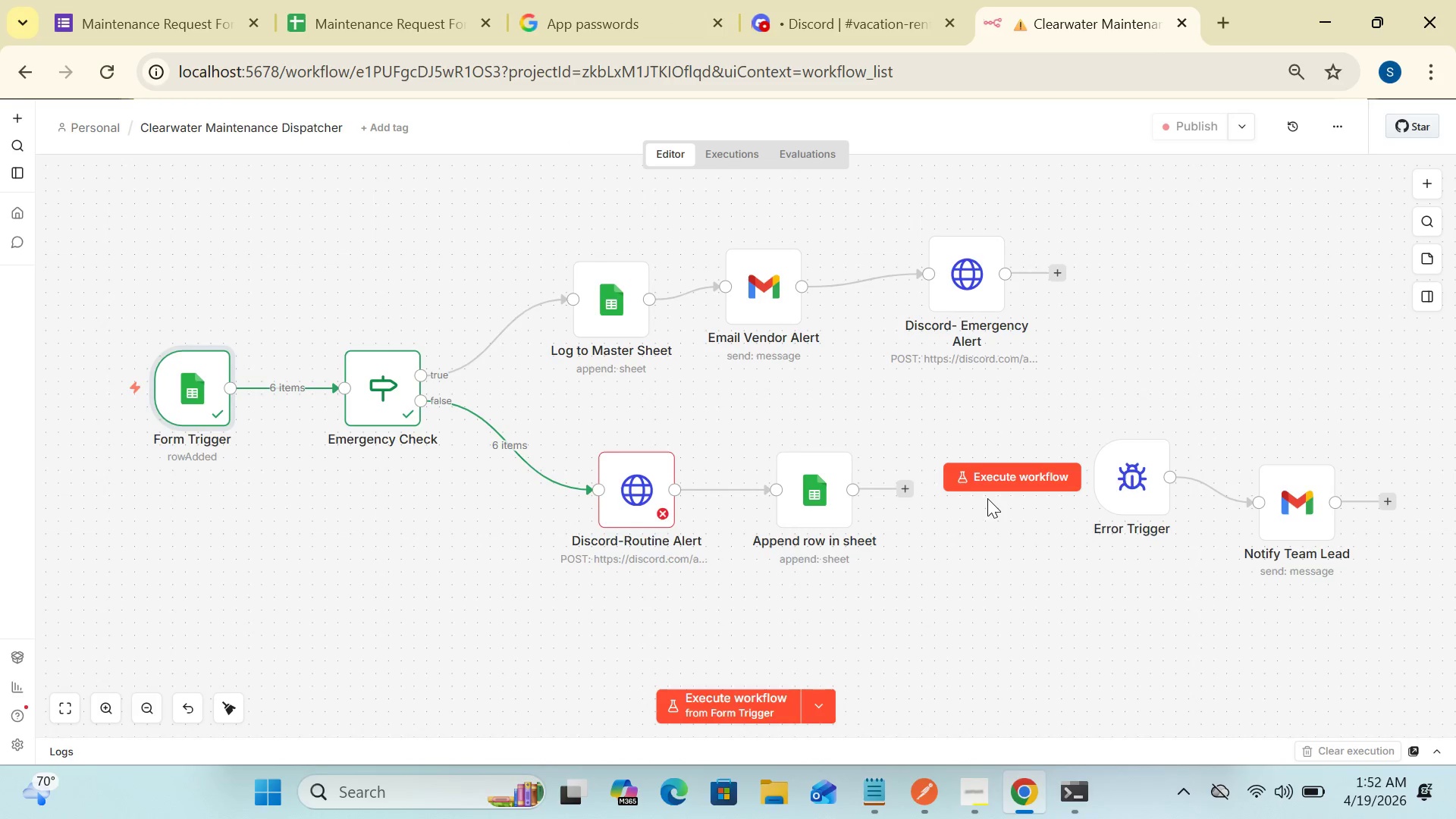 
wait(6.69)
 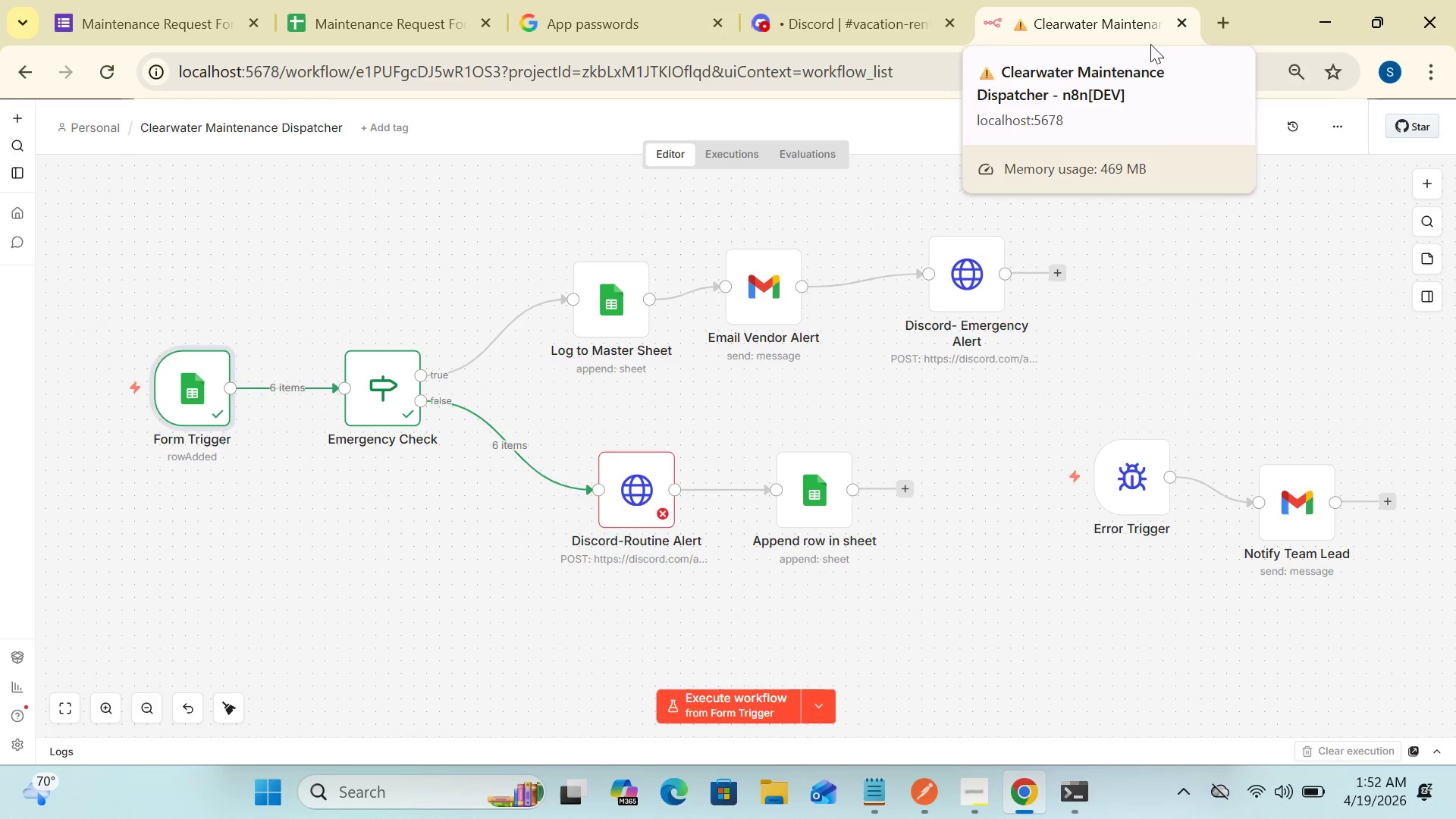 
left_click([852, 587])
 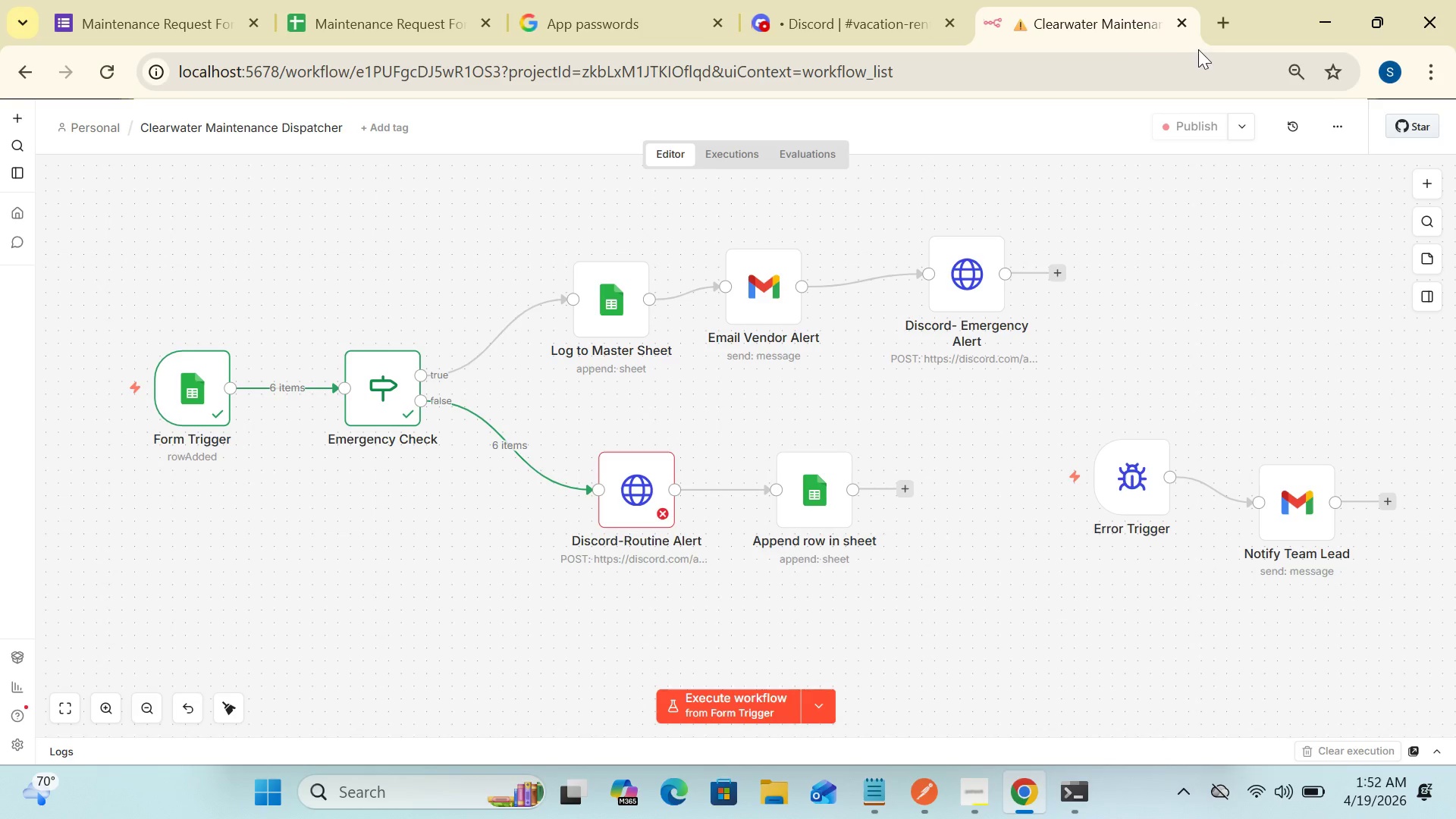 
left_click([1216, 30])
 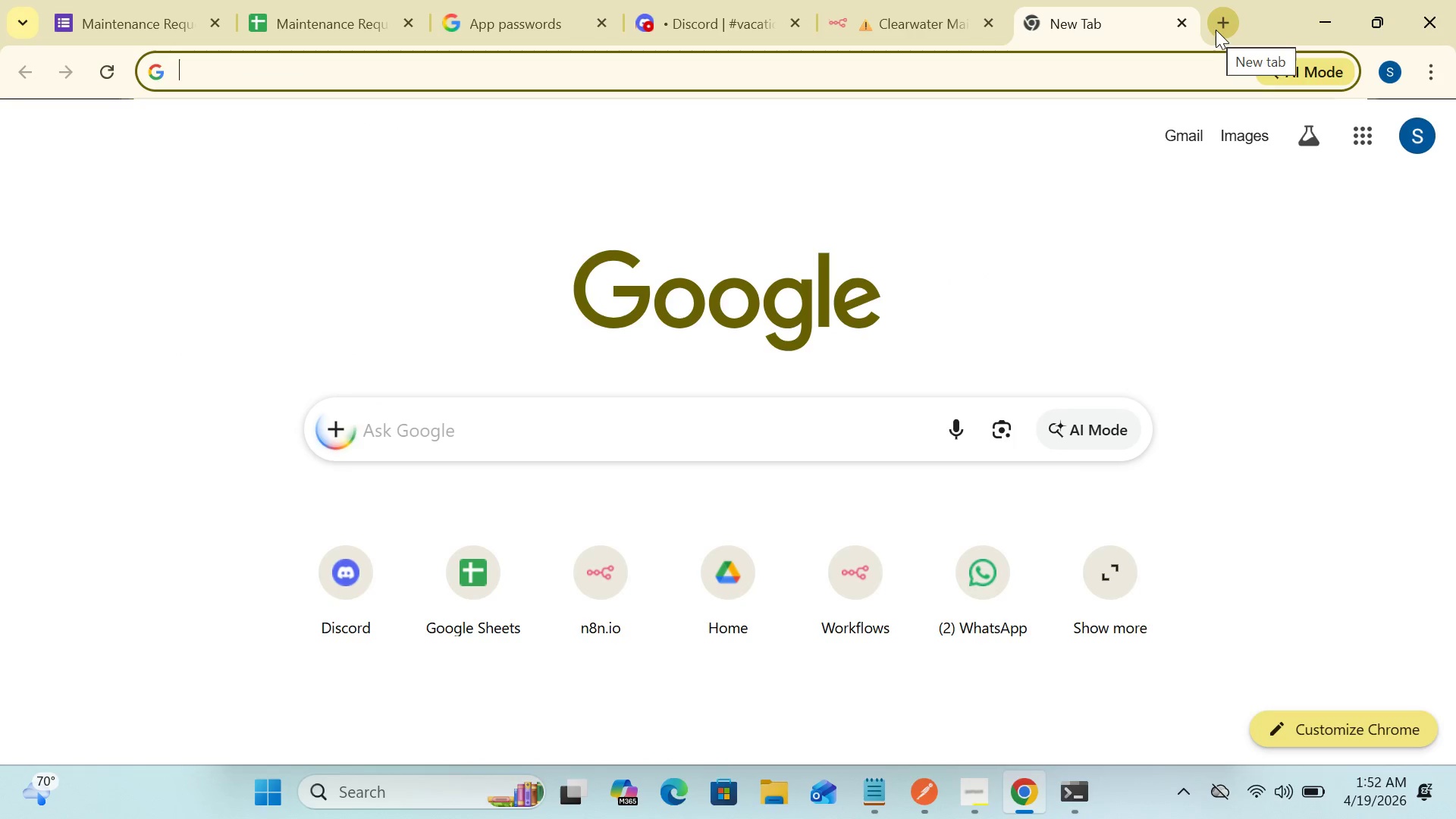 
type(for)
 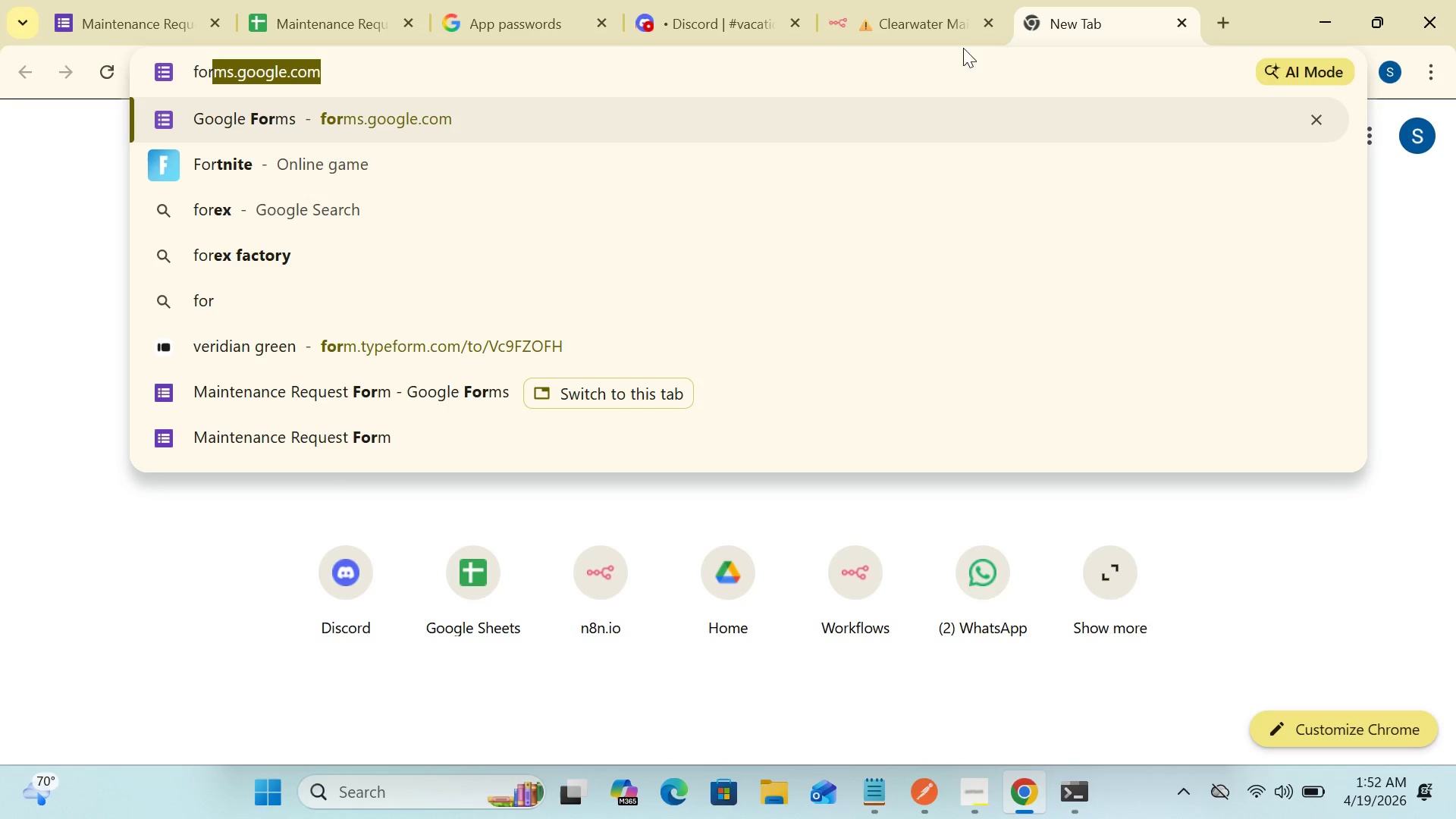 
left_click([876, 133])
 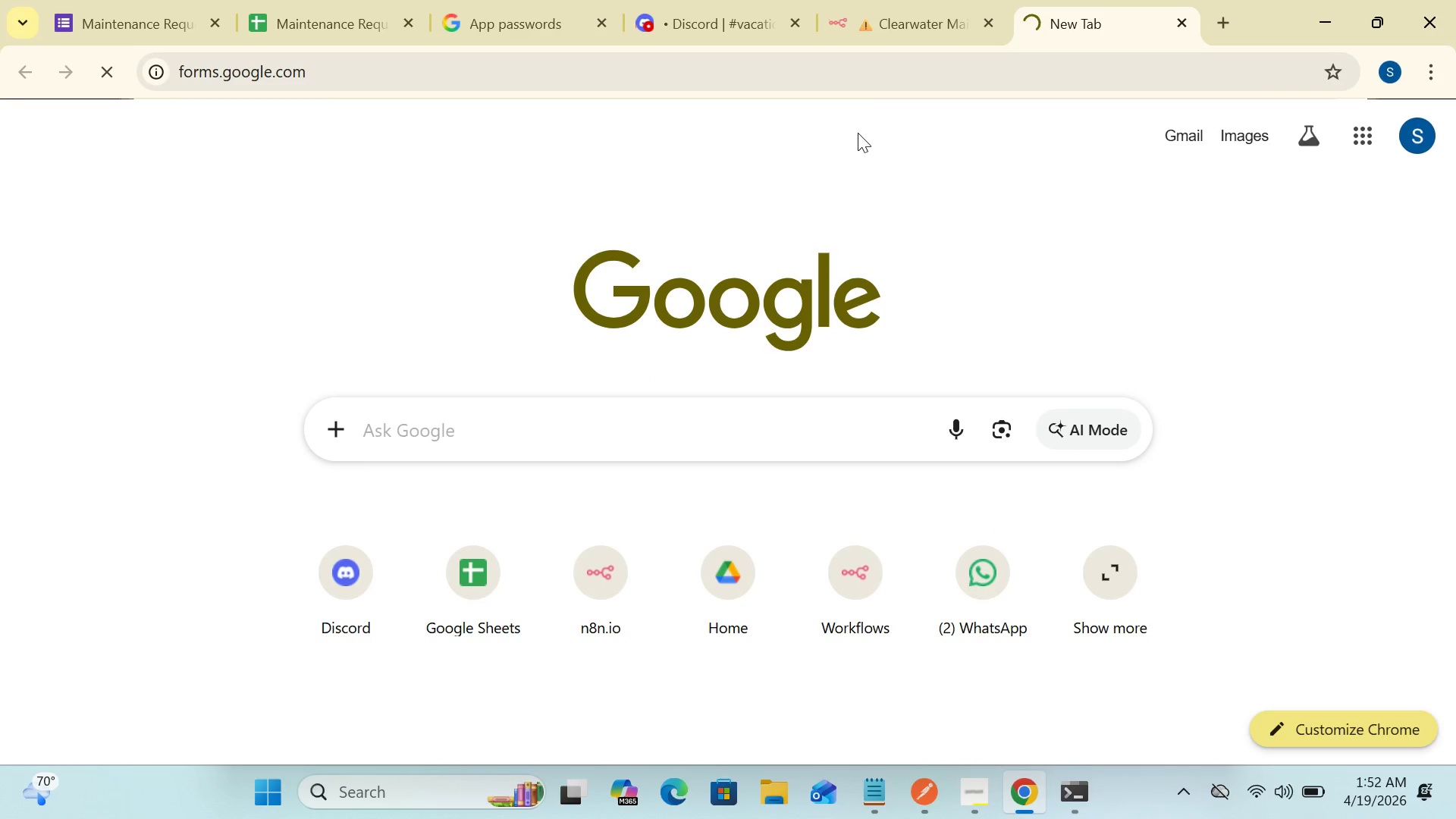 
key(Enter)
 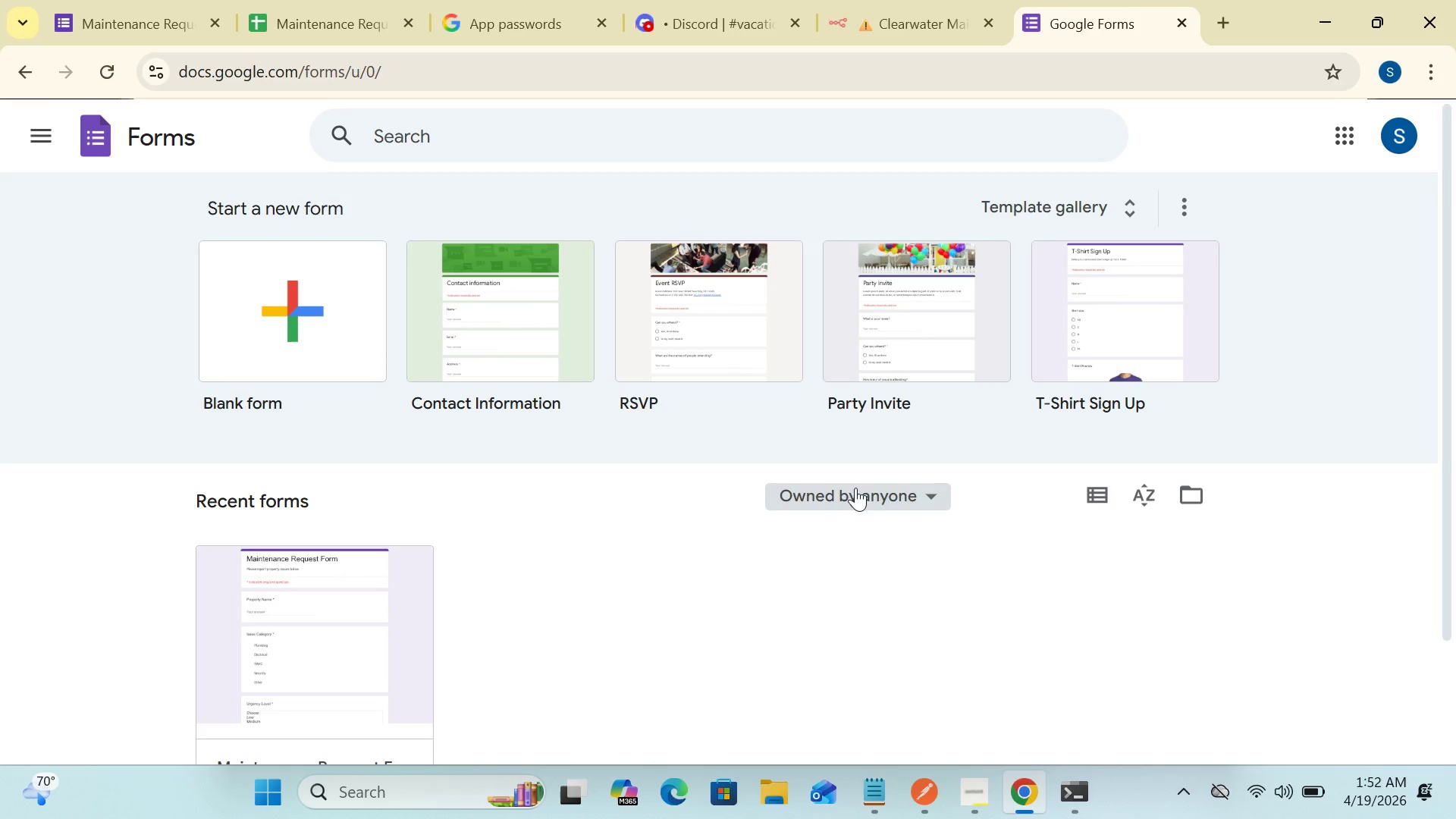 
left_click([322, 617])
 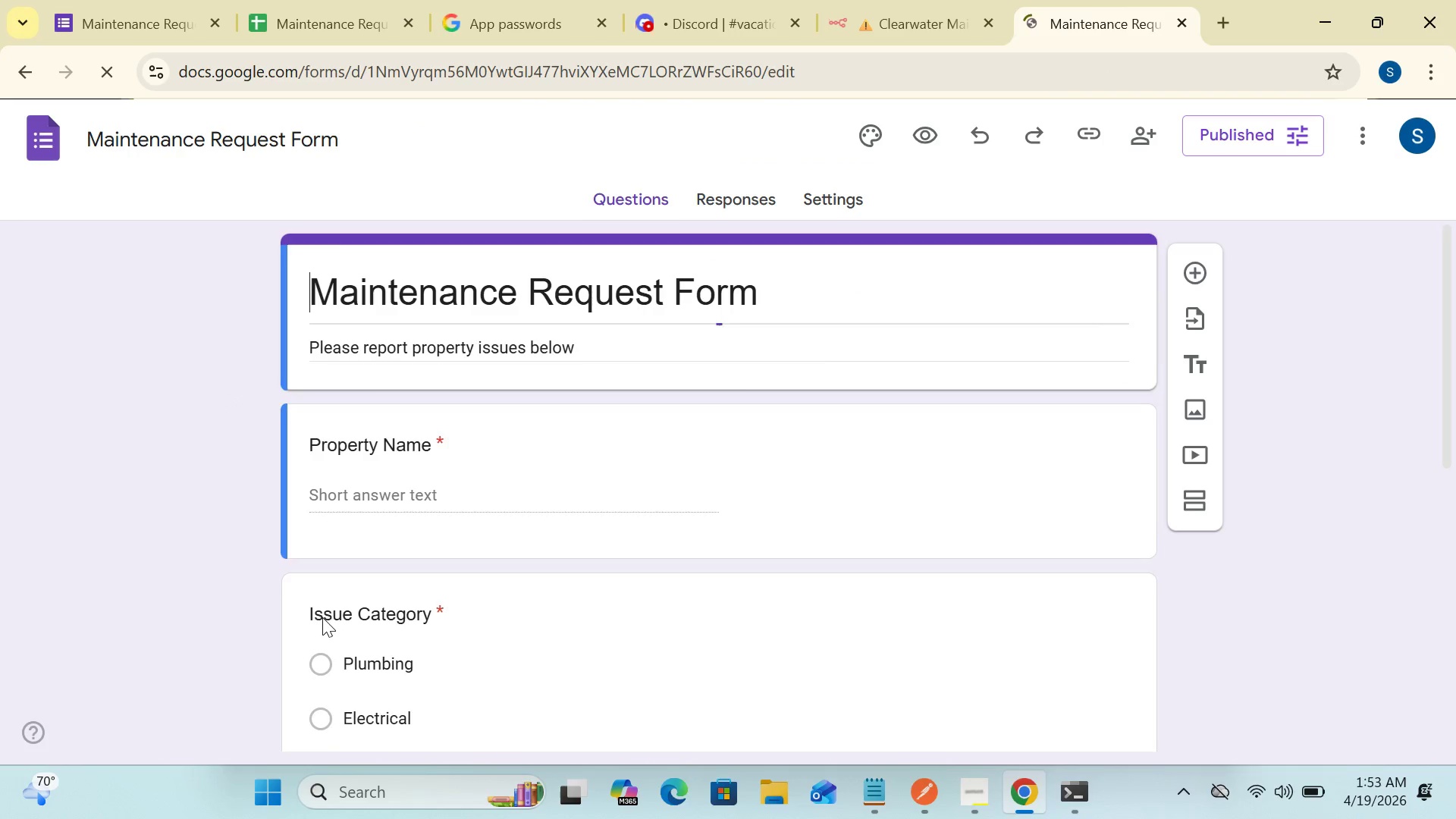 
left_click([406, 524])
 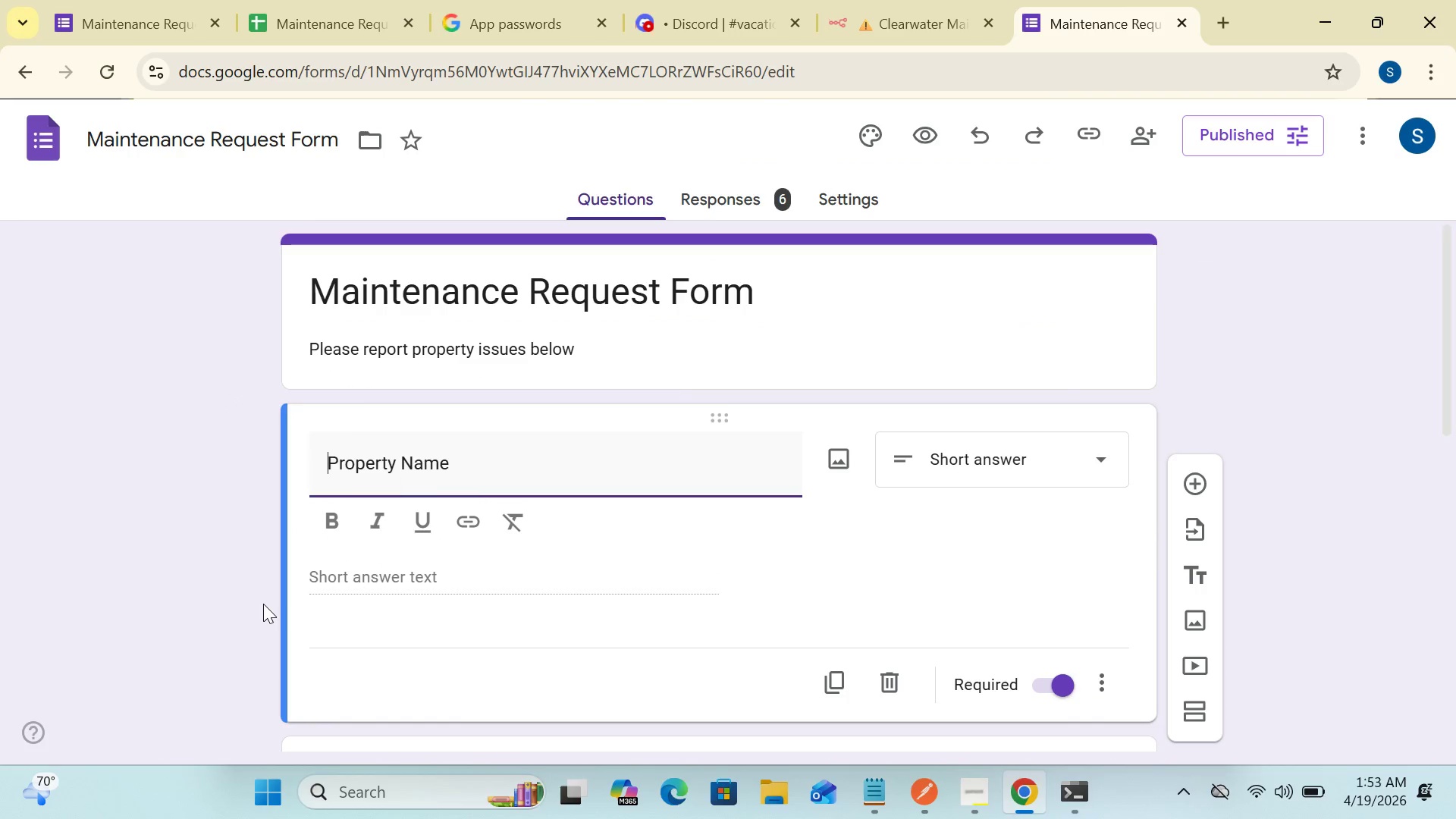 
left_click([157, 611])
 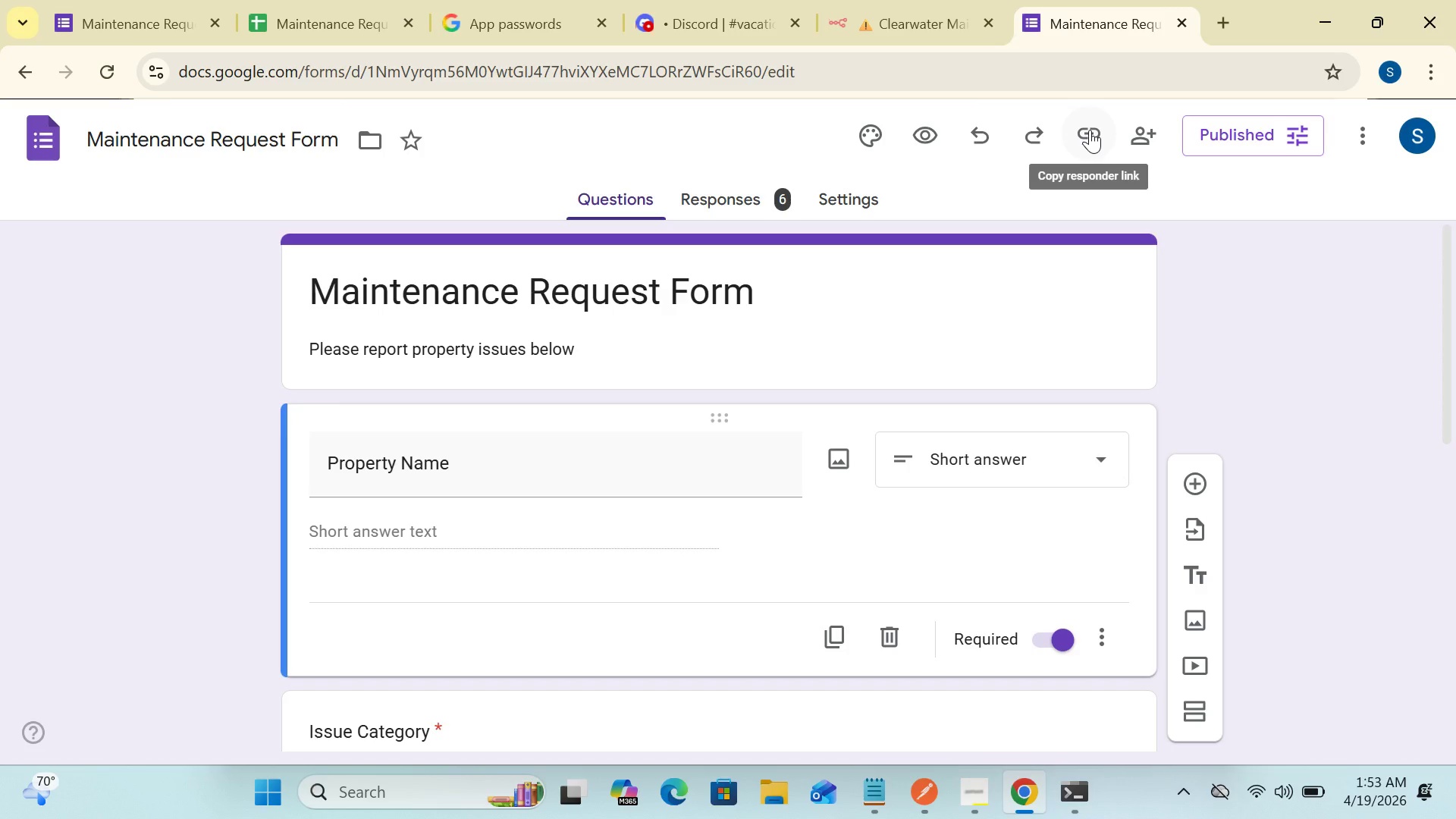 
wait(5.95)
 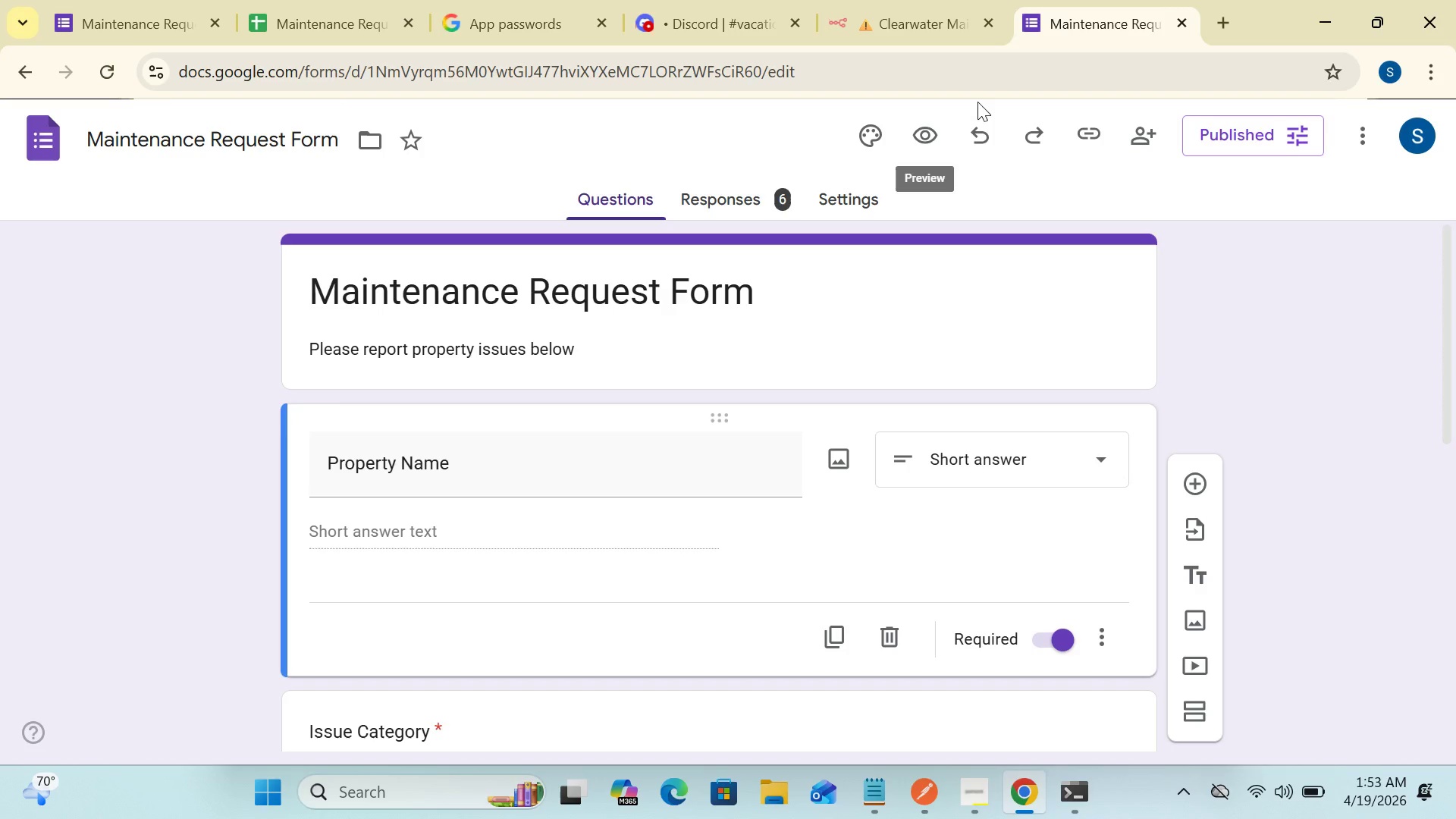 
left_click([1090, 130])
 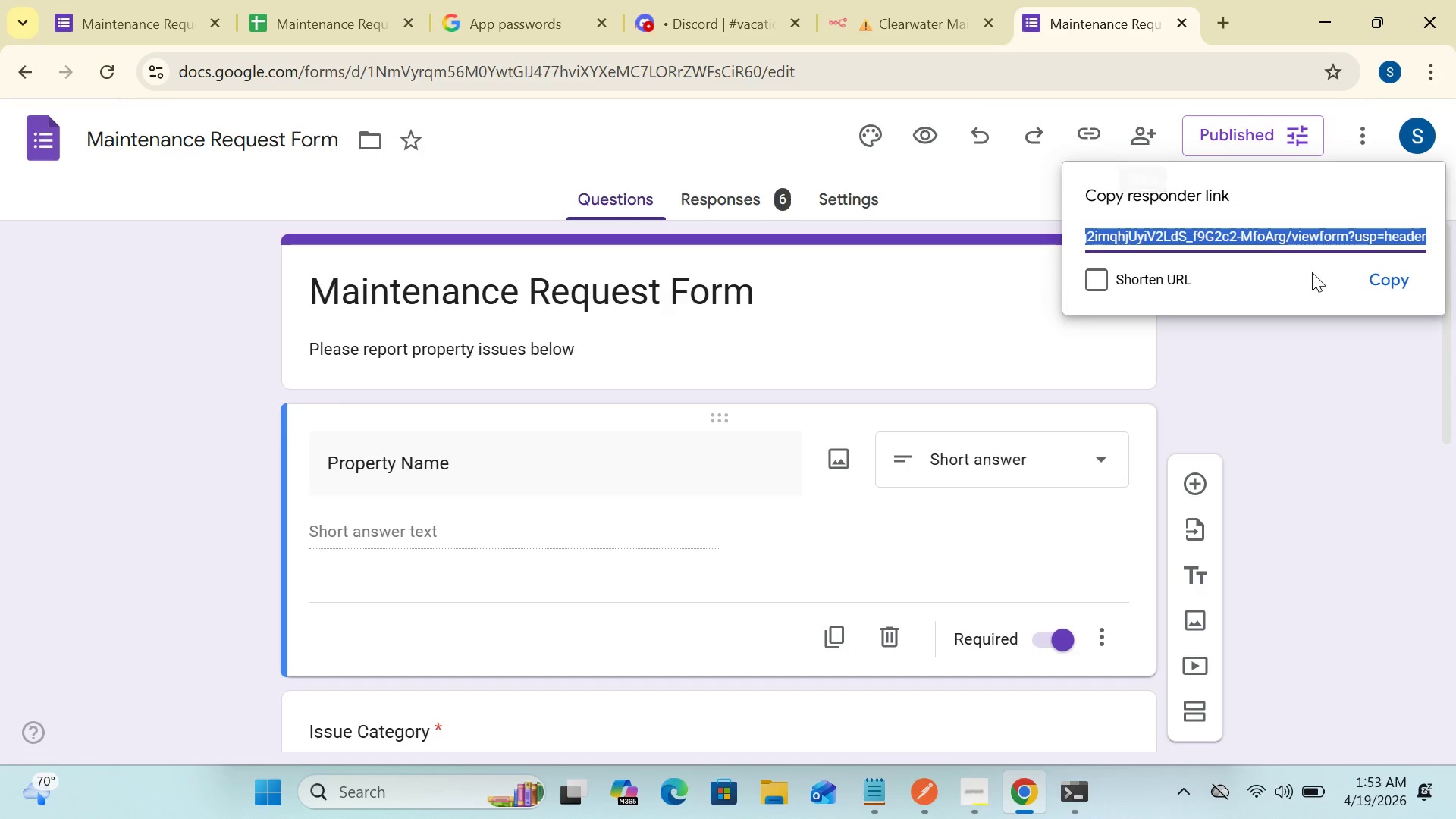 
left_click([1392, 278])
 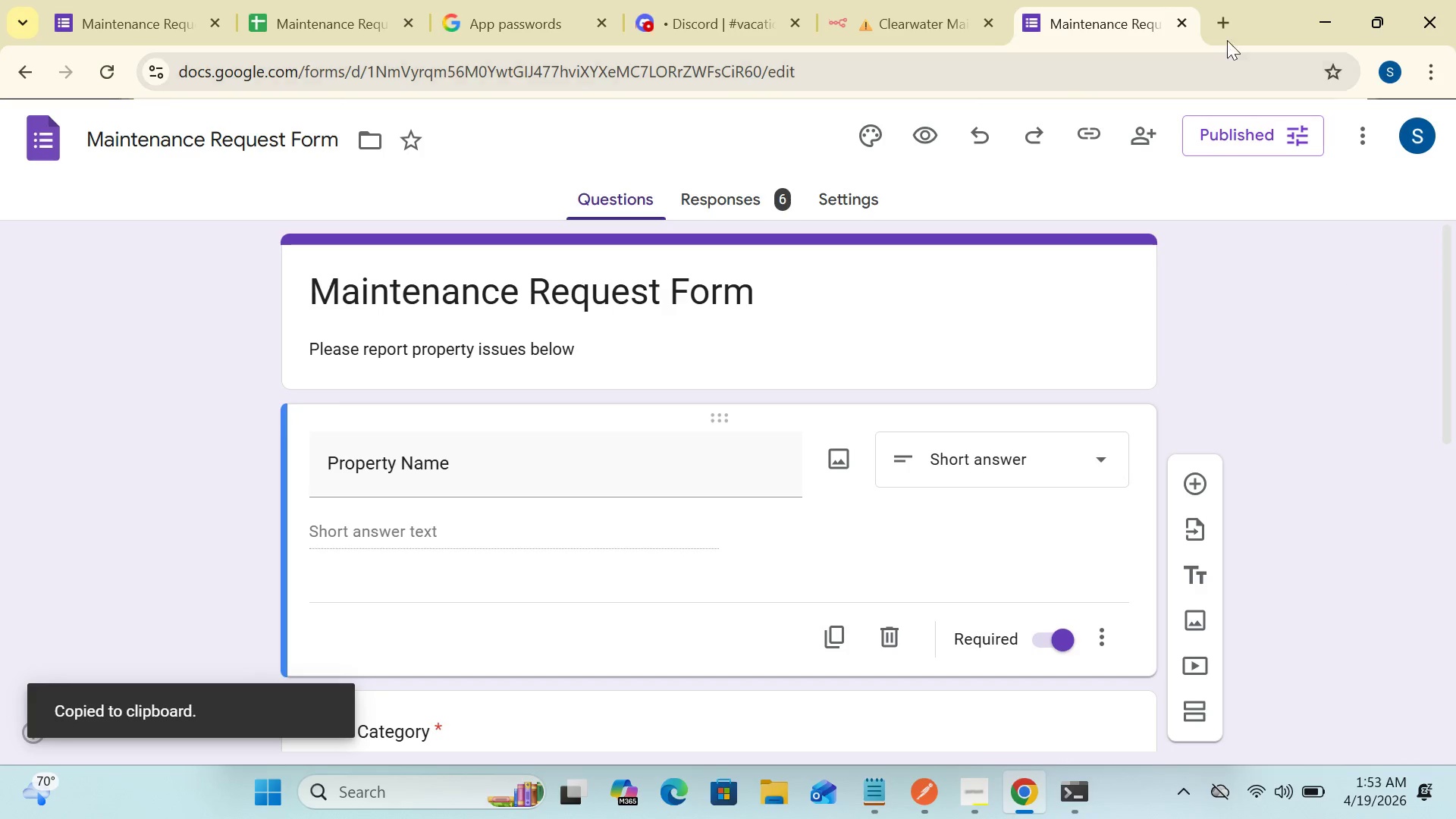 
left_click([1222, 23])
 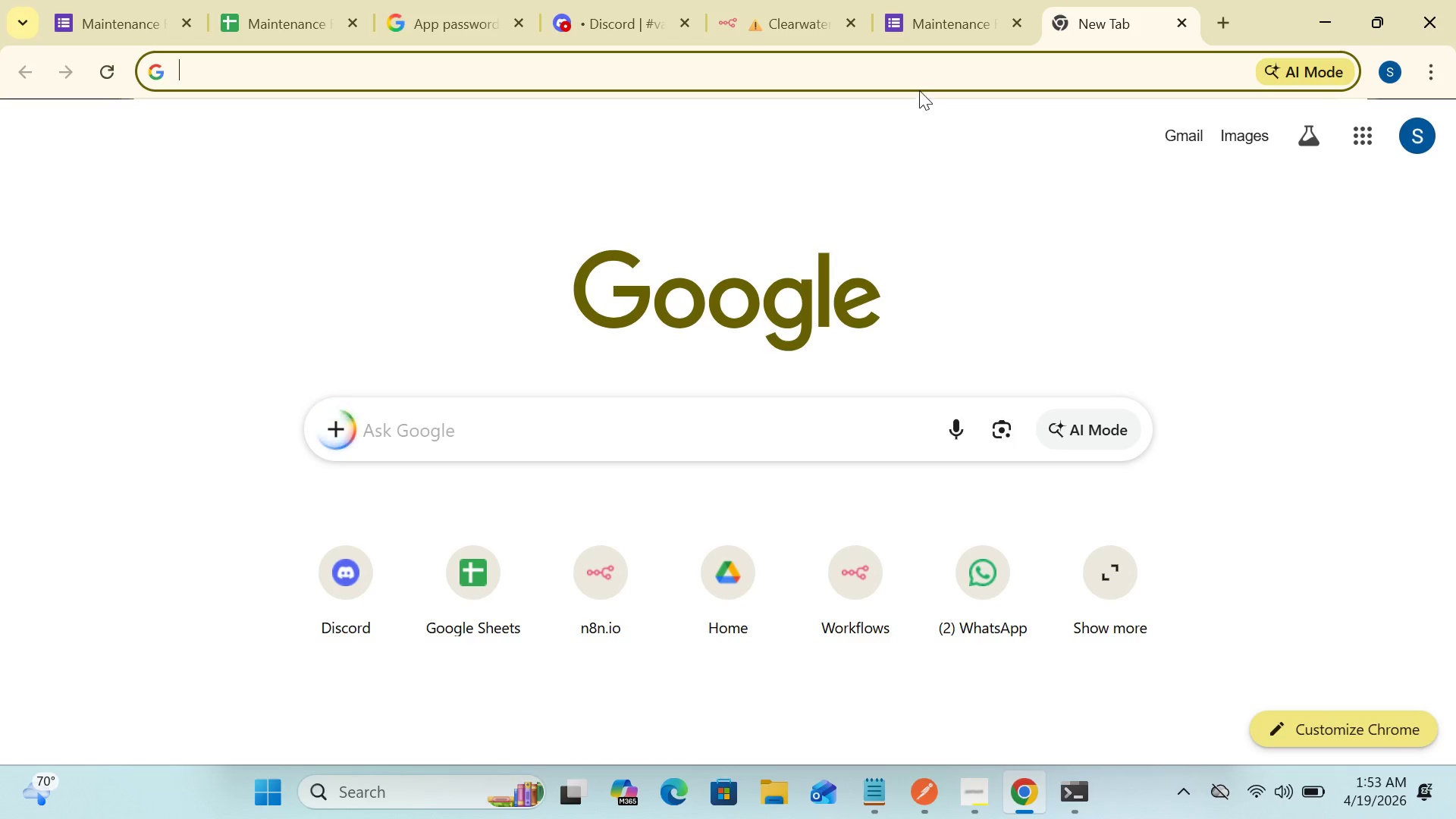 
left_click([912, 74])
 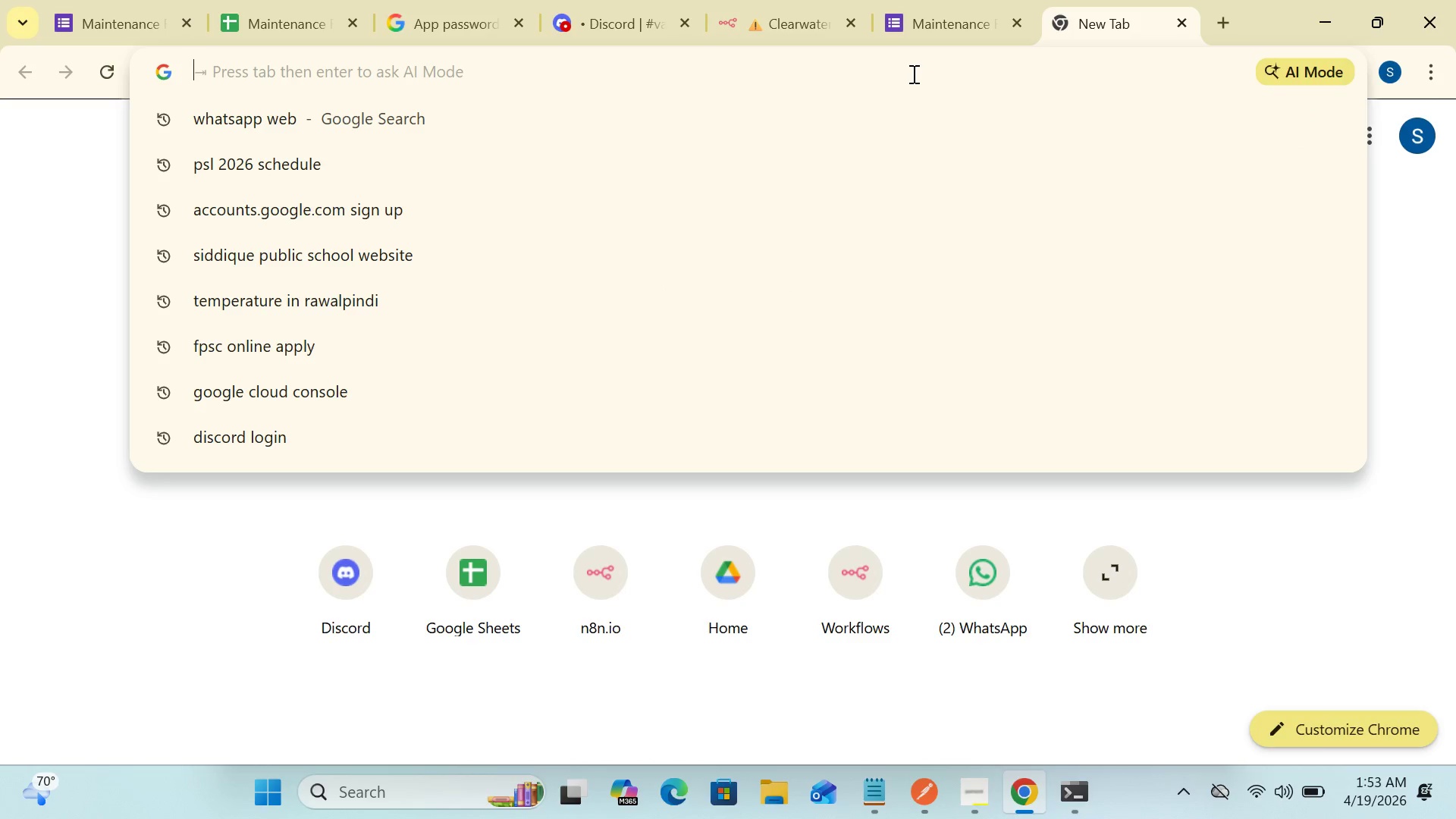 
key(Control+V)
 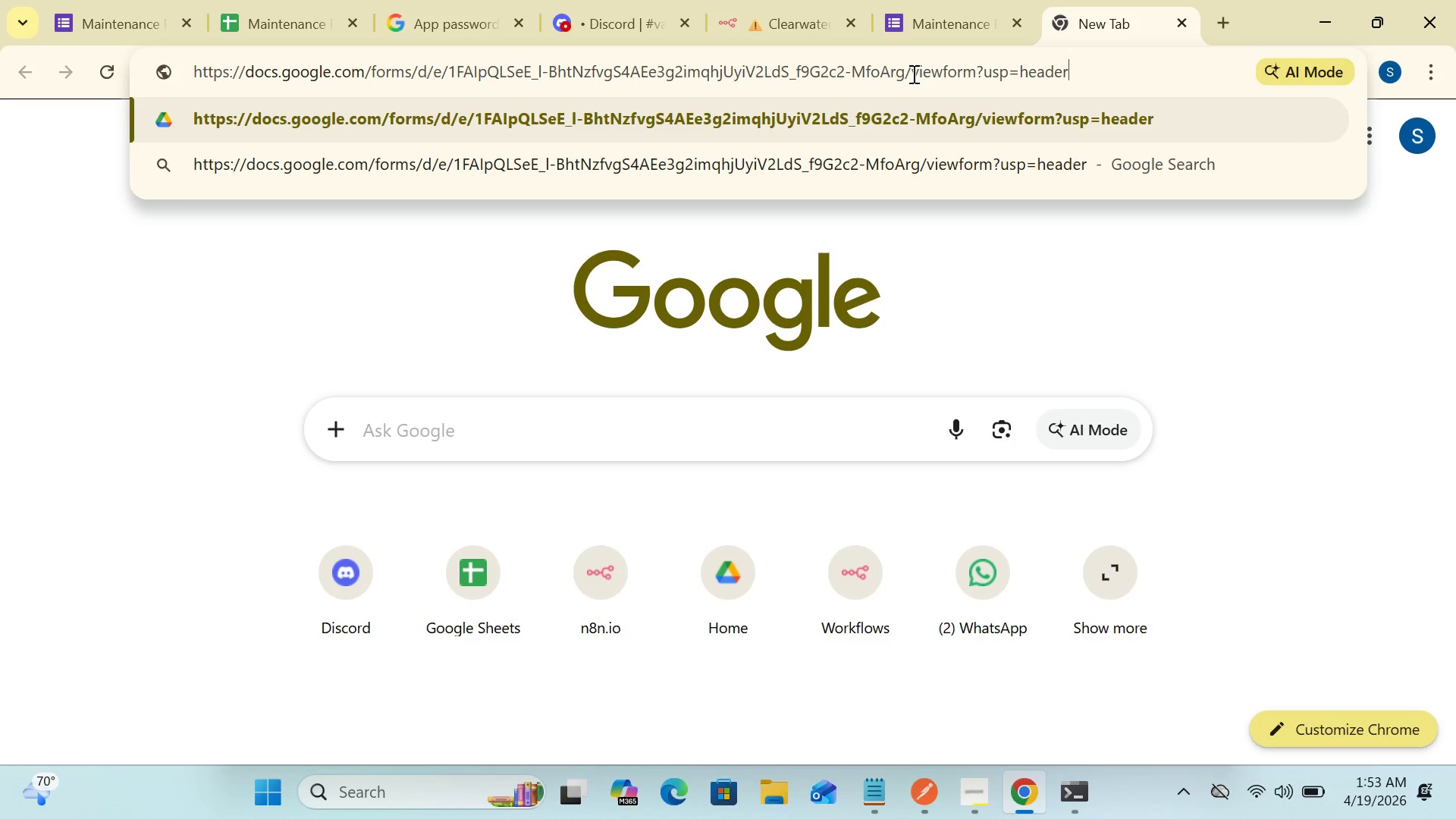 
key(Enter)
 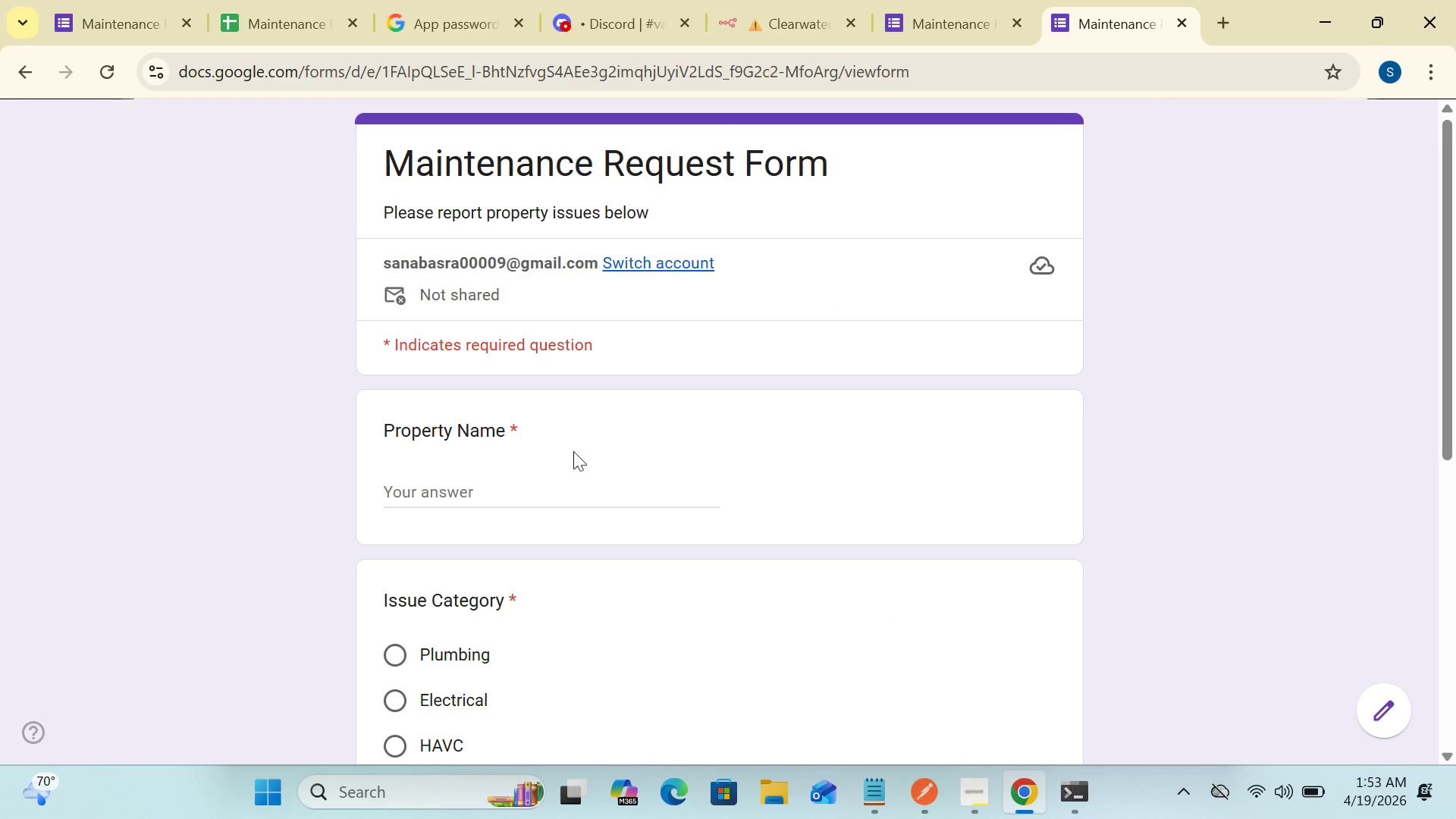 
left_click([549, 491])
 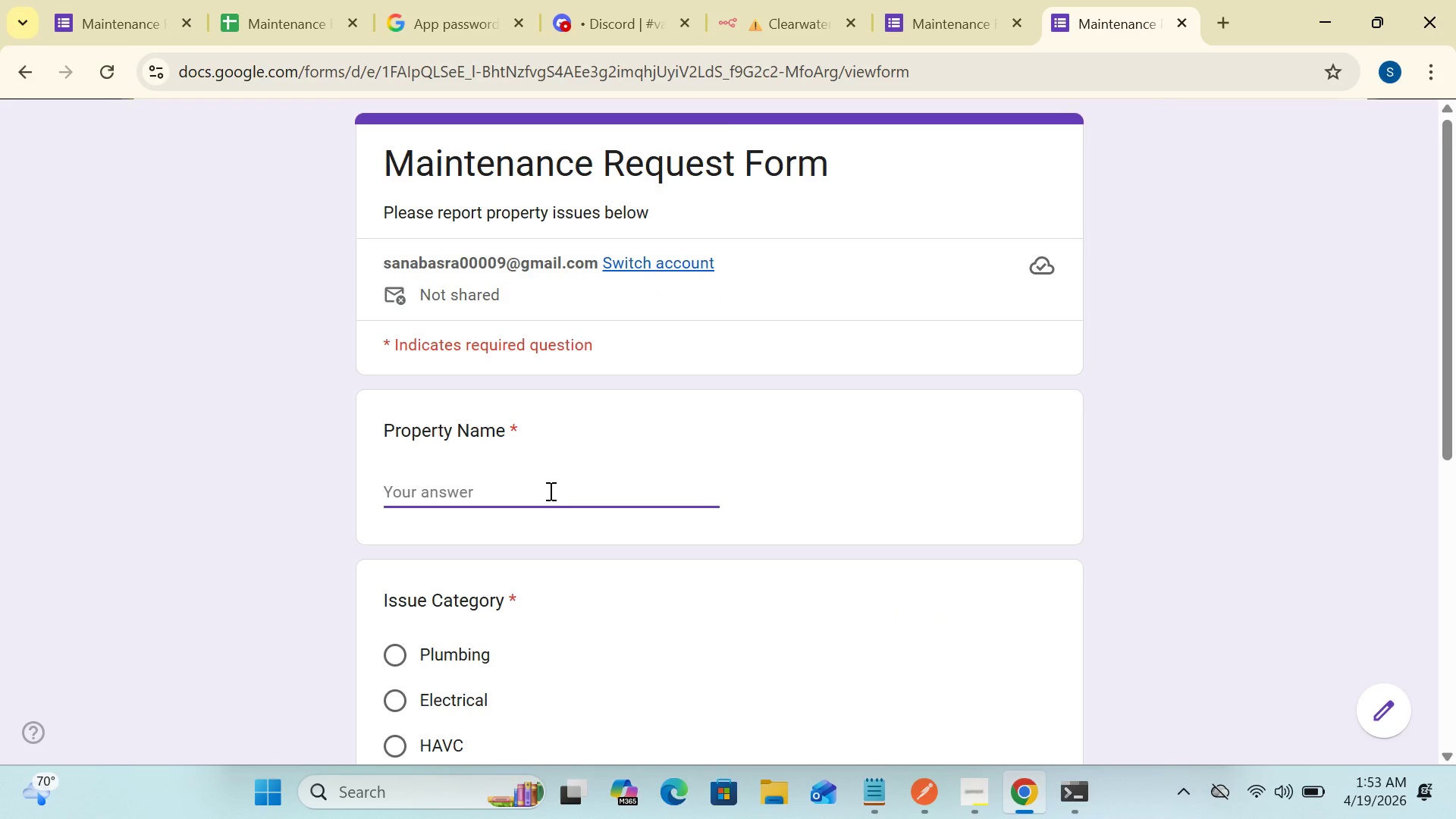 
type(beach Beach Villa)
 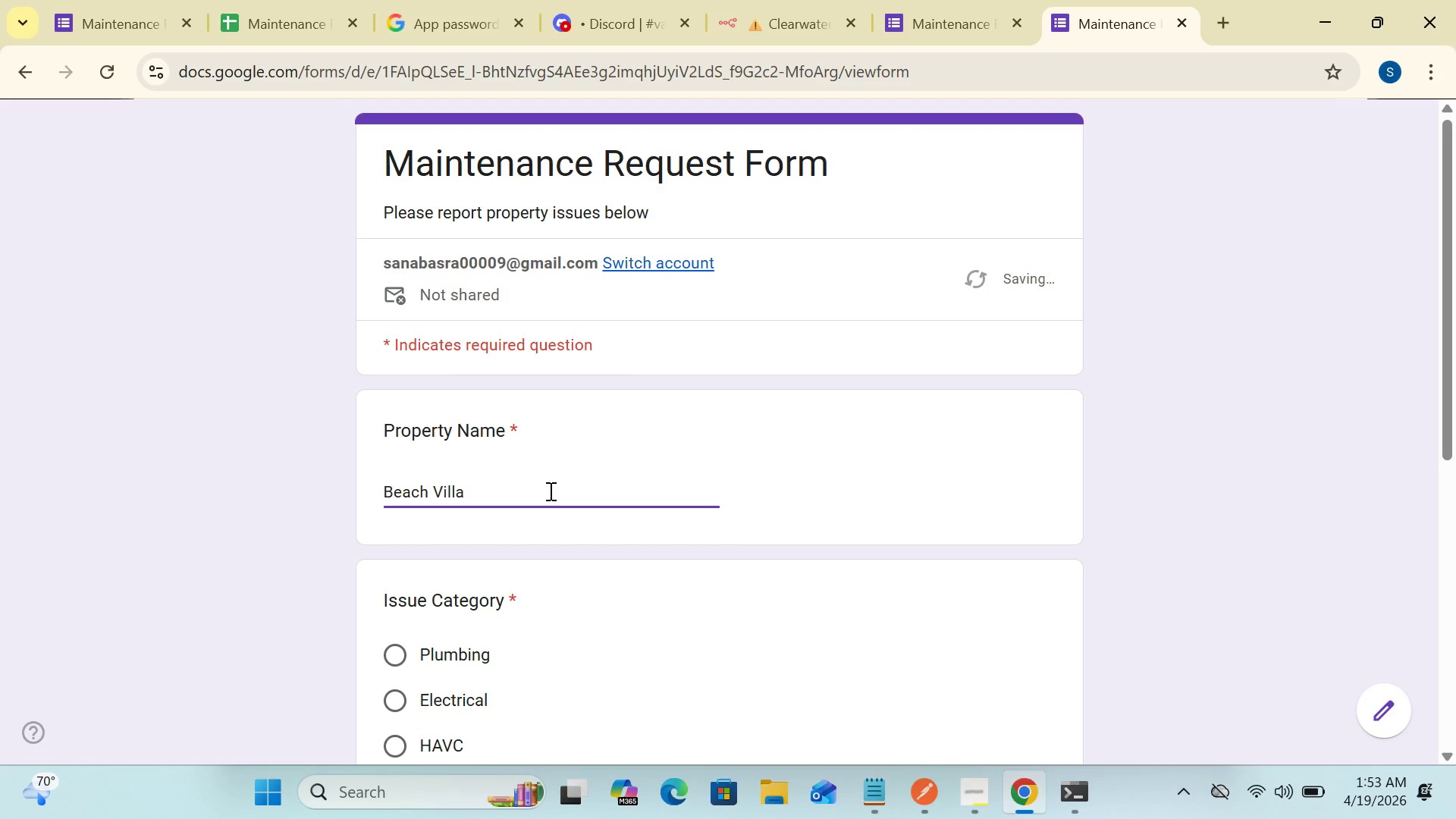 
hold_key(key=Backspace, duration=0.88)
 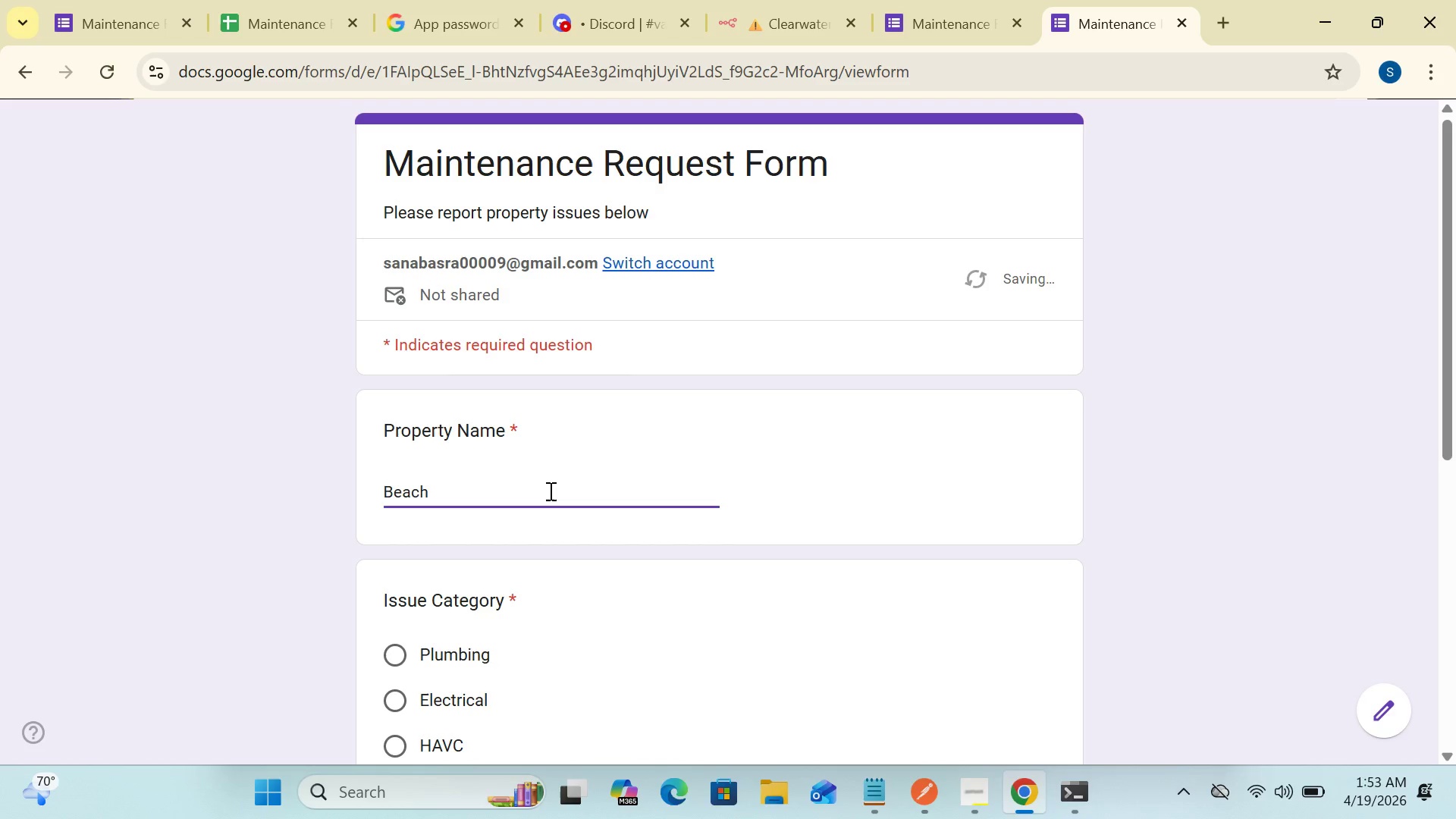 
left_click_drag(start_coordinate=[1452, 310], to_coordinate=[1455, 458])
 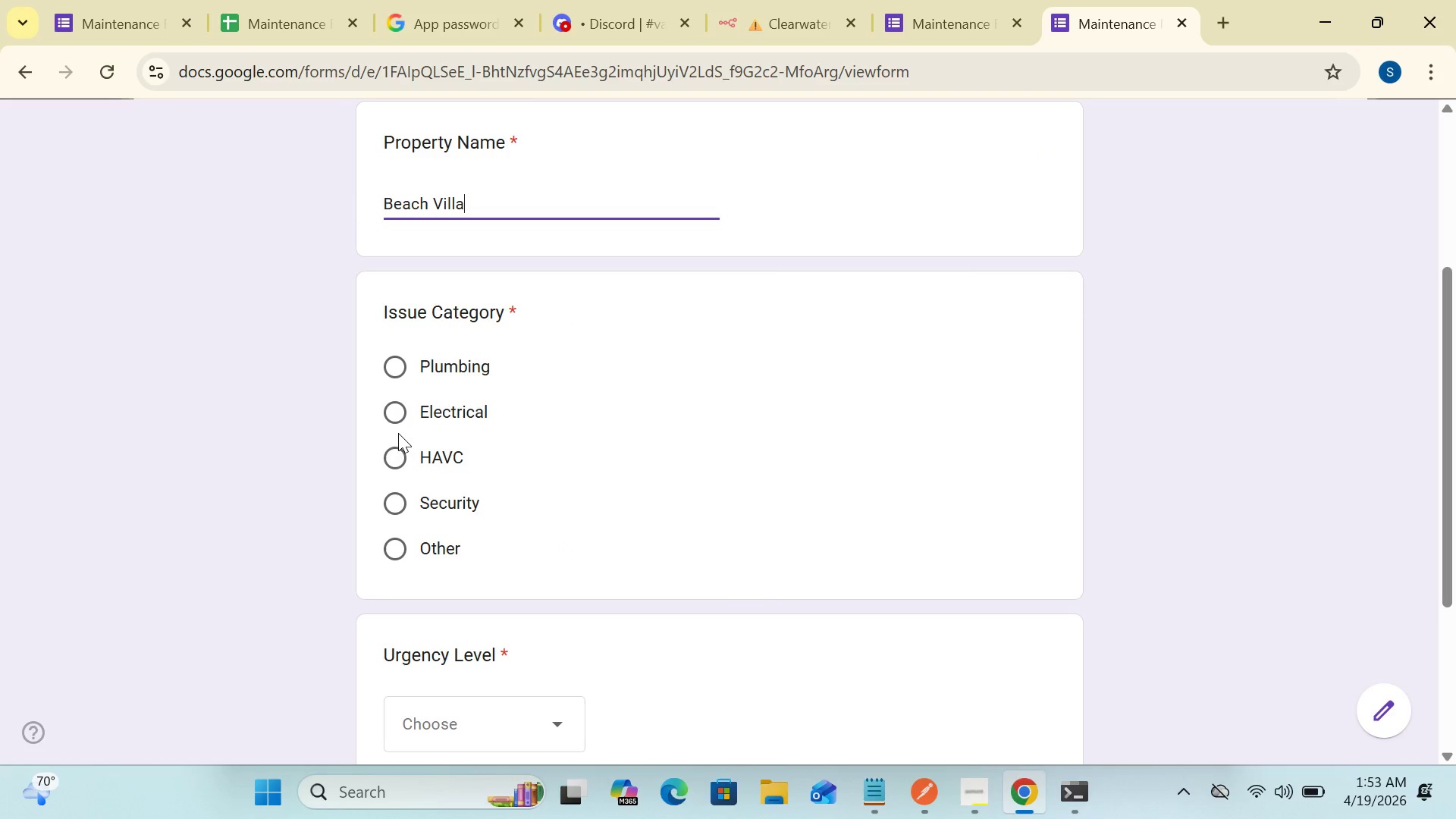 
left_click([391, 409])
 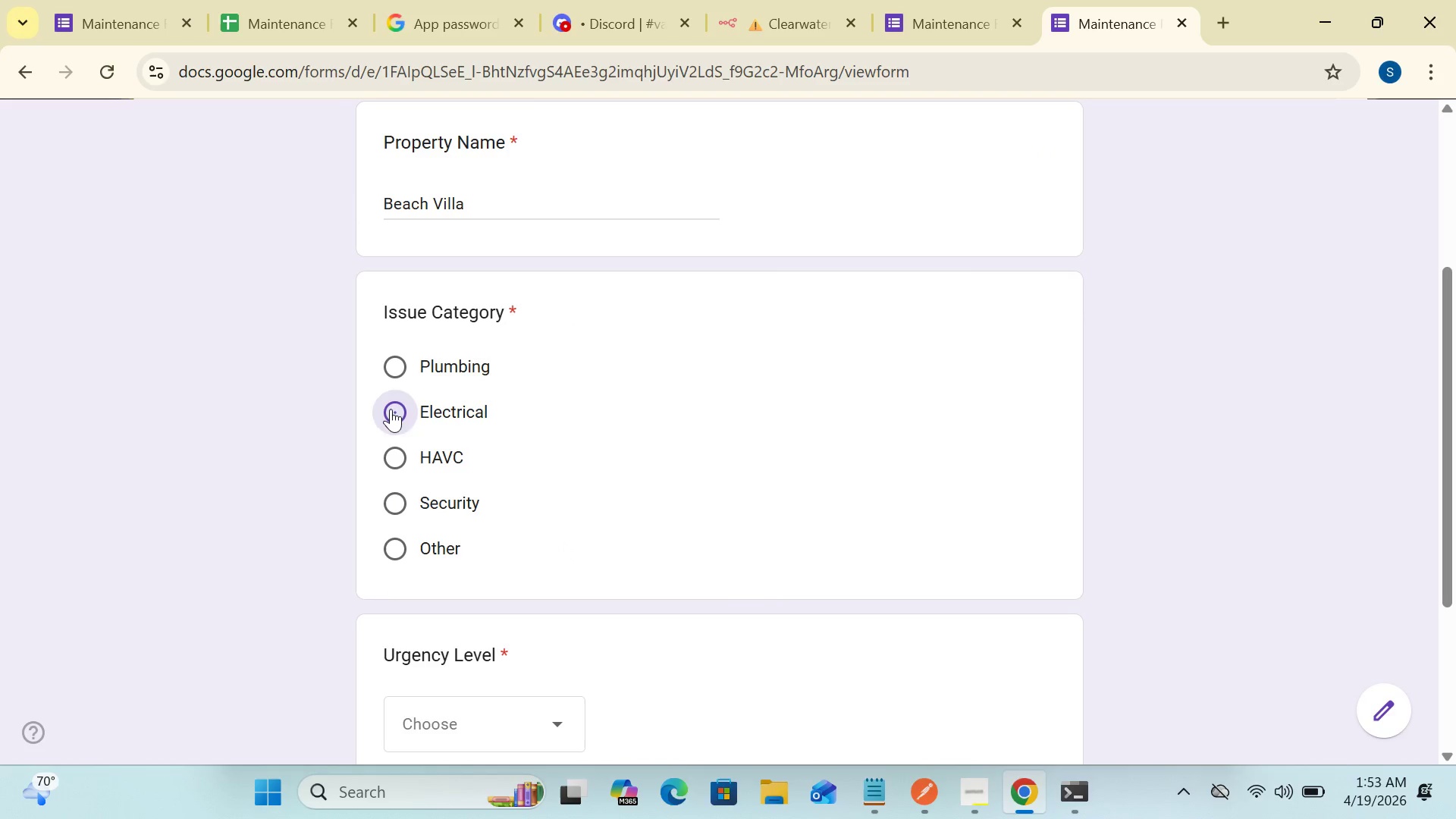 
left_click_drag(start_coordinate=[391, 409], to_coordinate=[464, 520])
 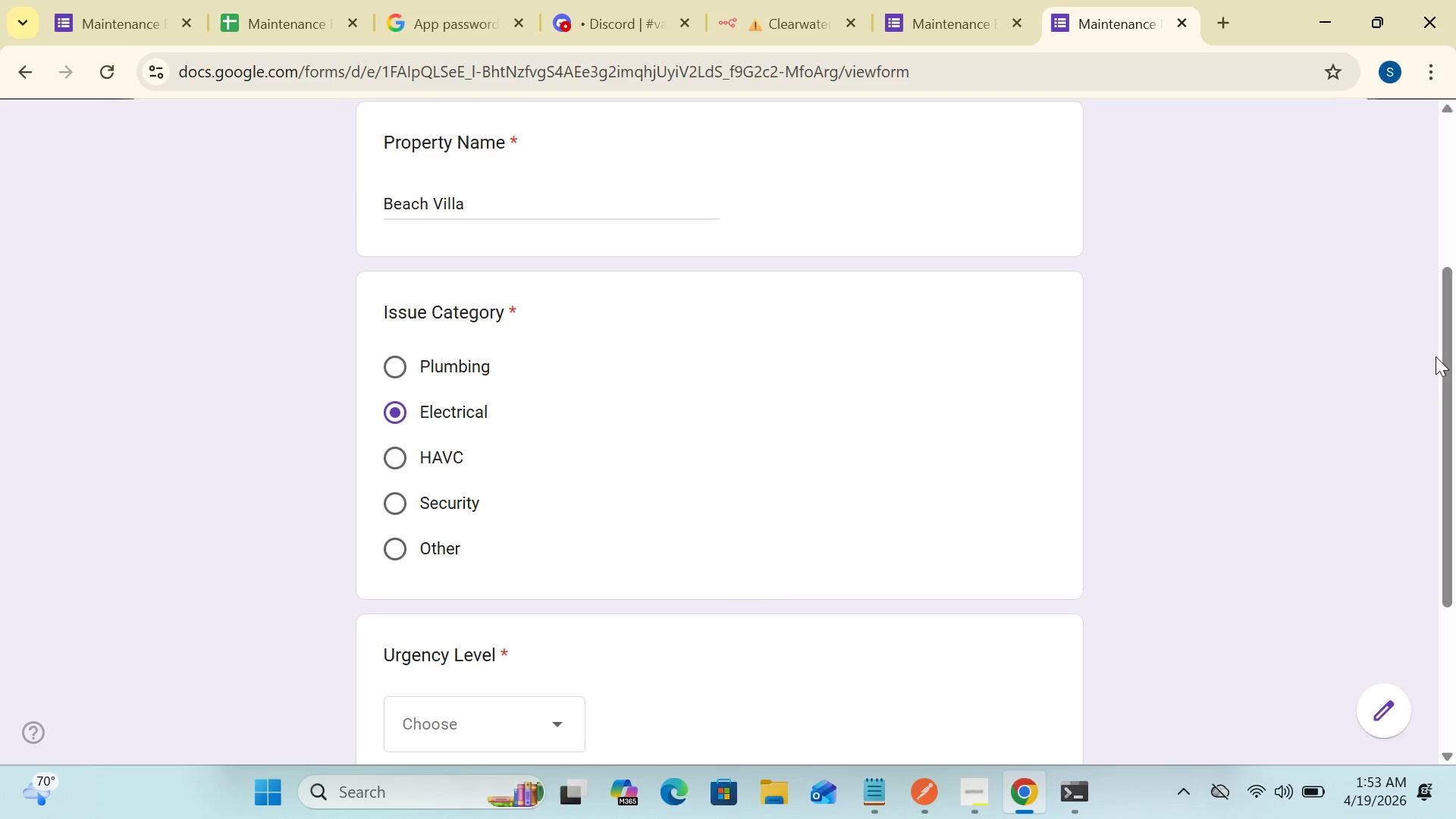 
left_click_drag(start_coordinate=[1444, 357], to_coordinate=[1454, 565])
 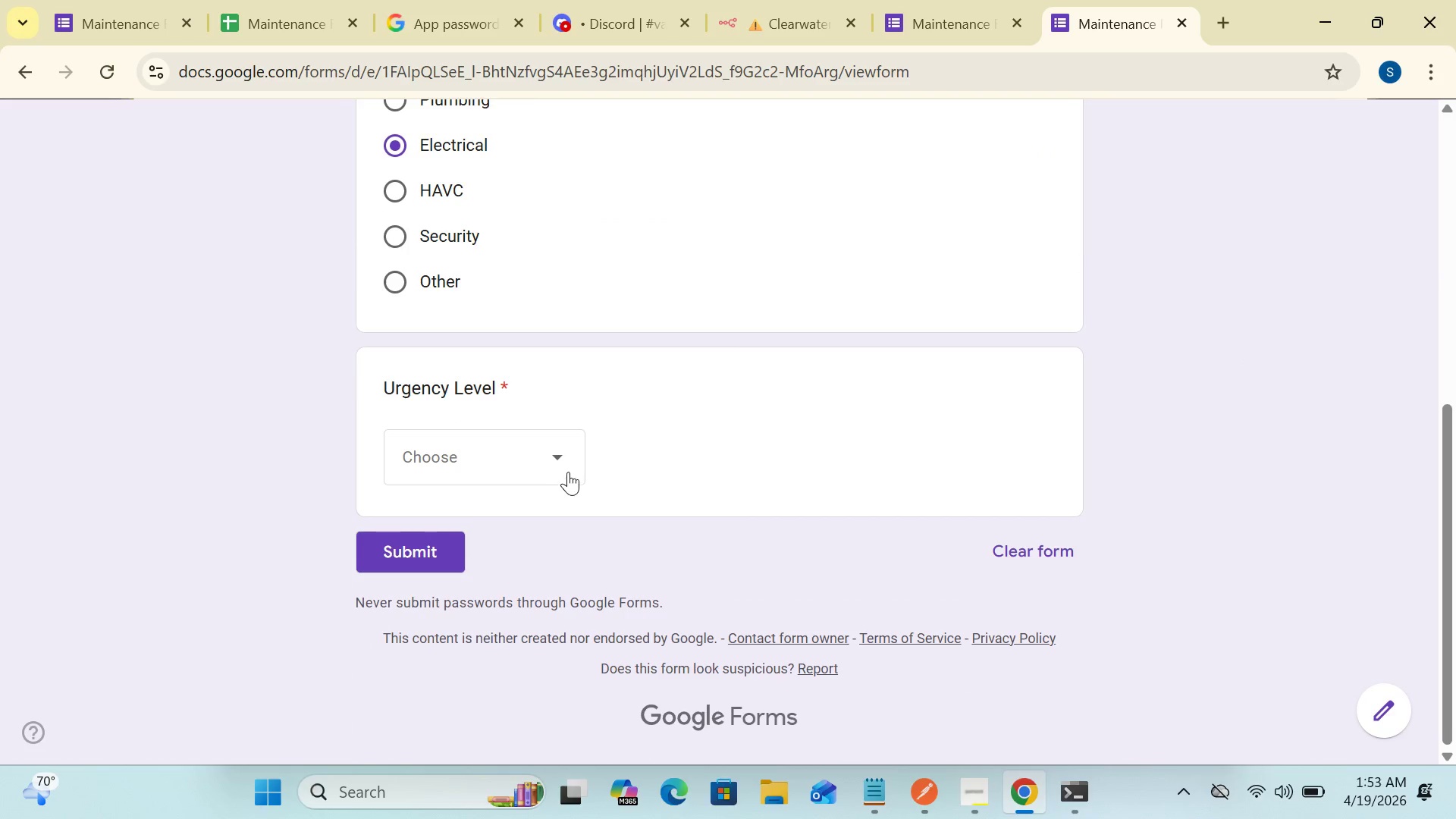 
left_click([553, 446])
 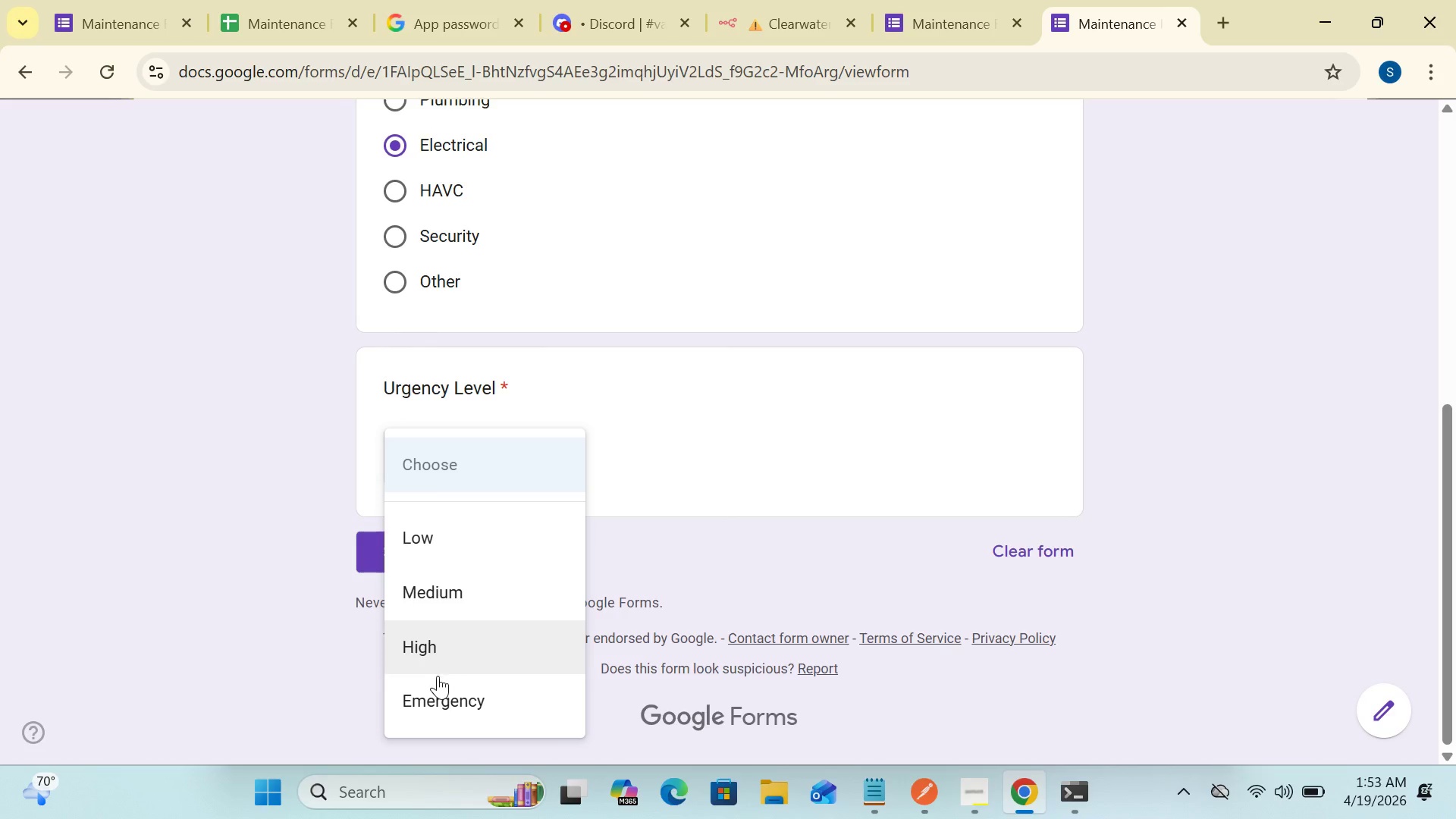 
left_click([435, 704])
 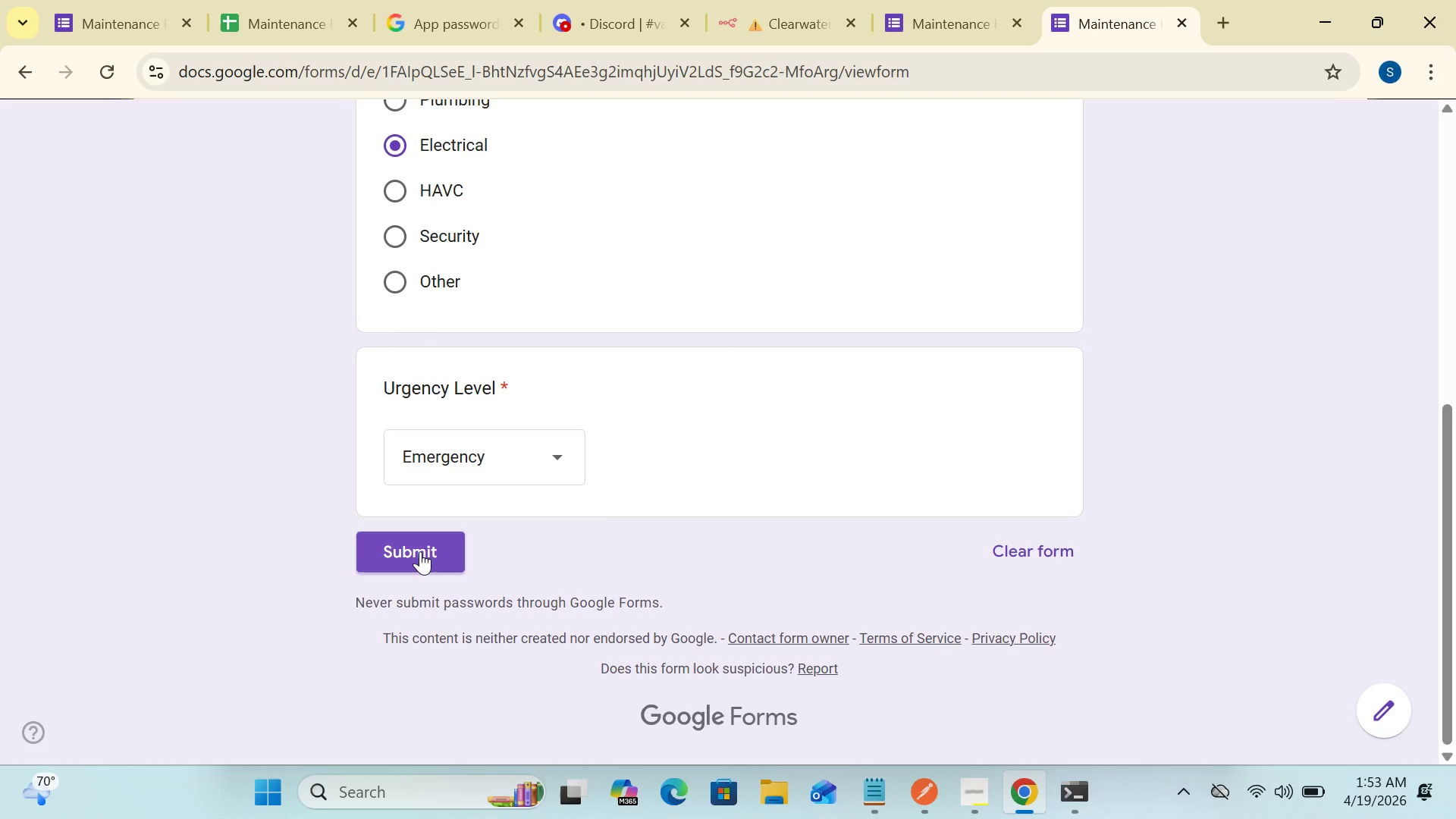 
left_click([420, 551])
 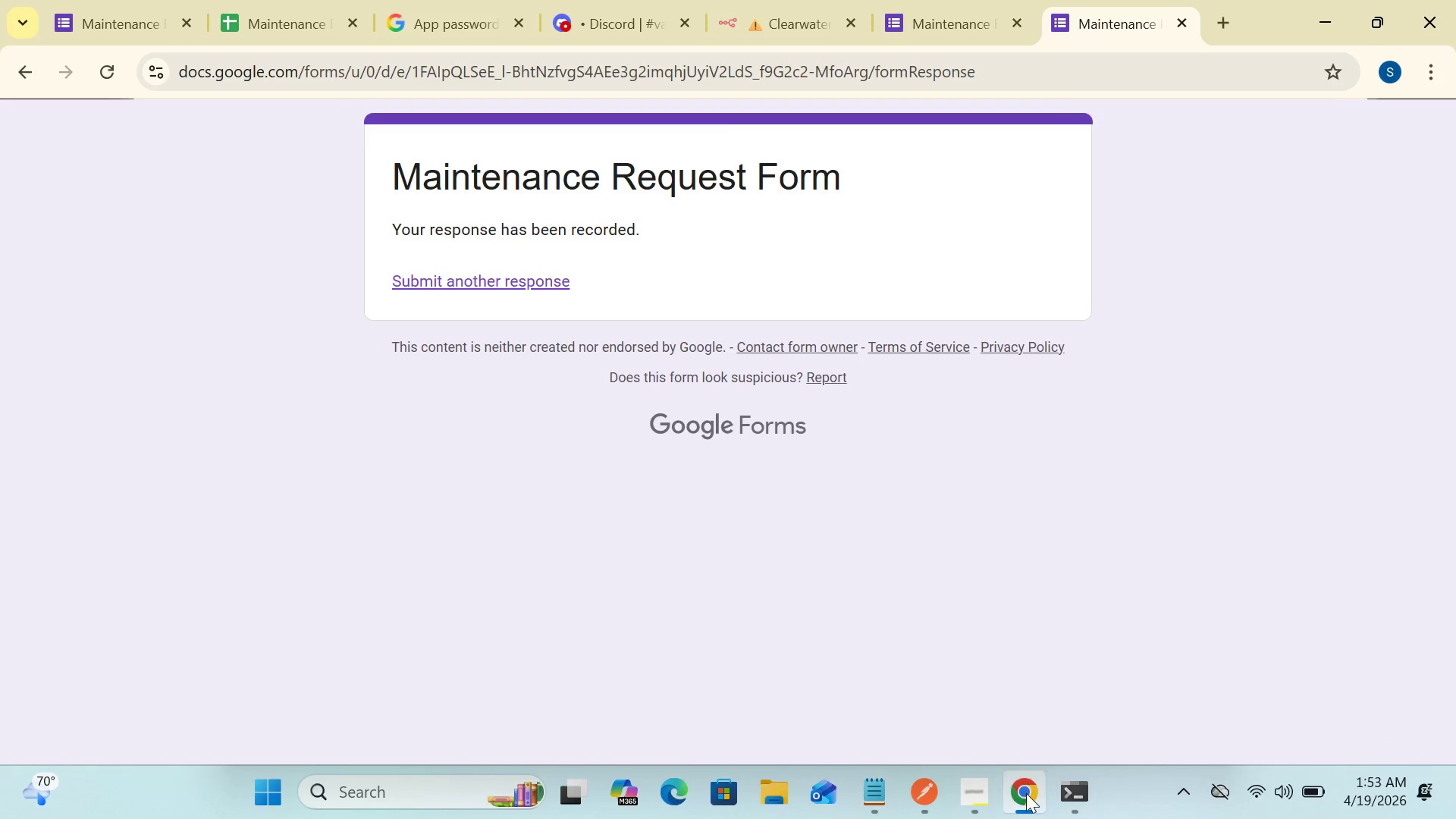 
left_click([1030, 799])
 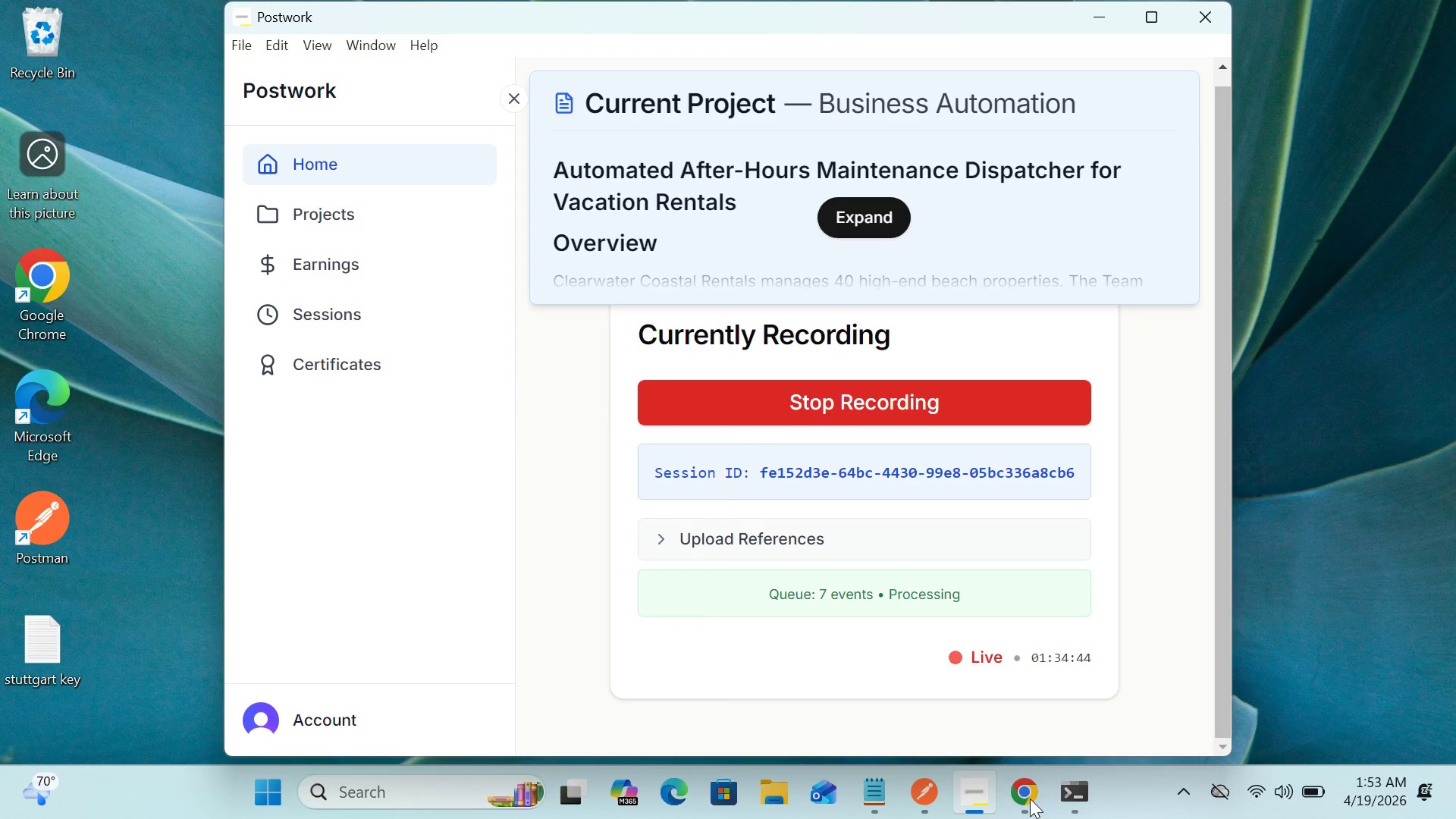 
double_click([1030, 799])